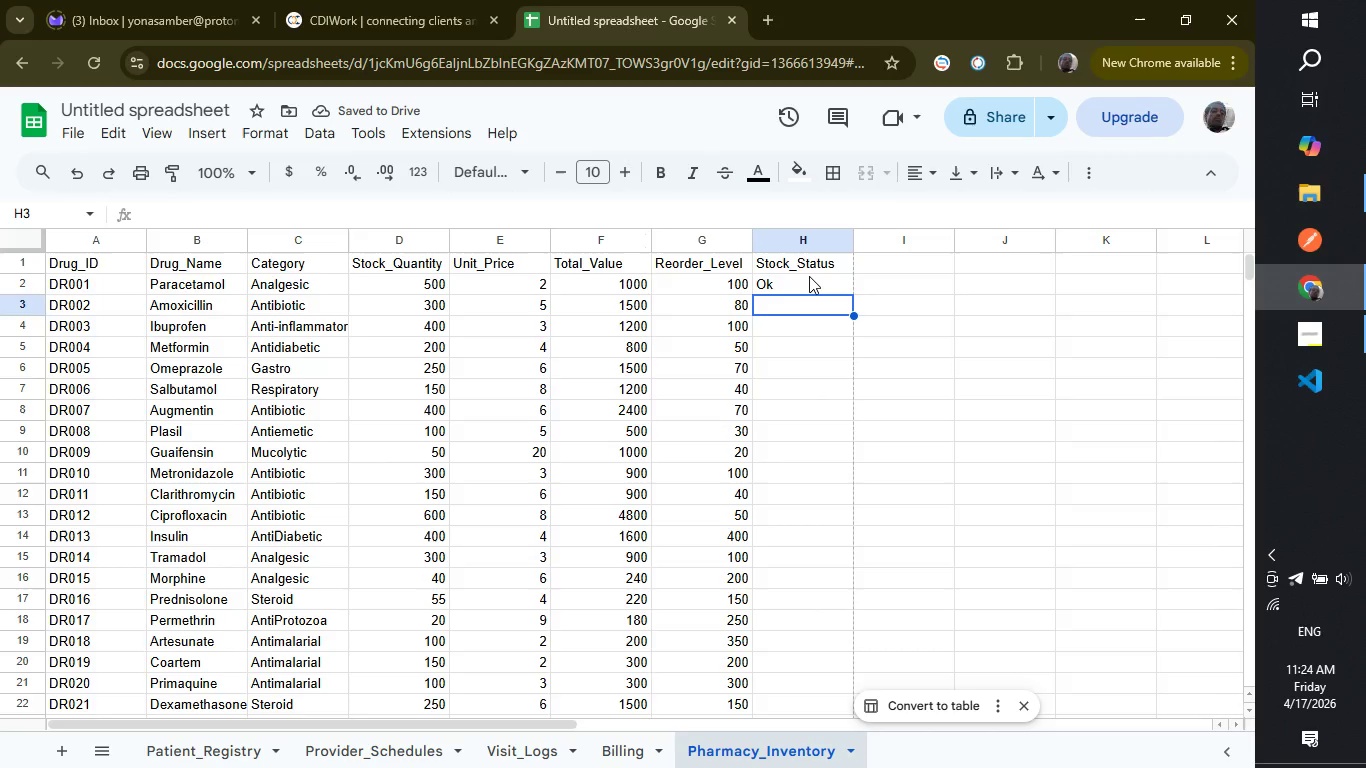 
left_click([809, 278])
 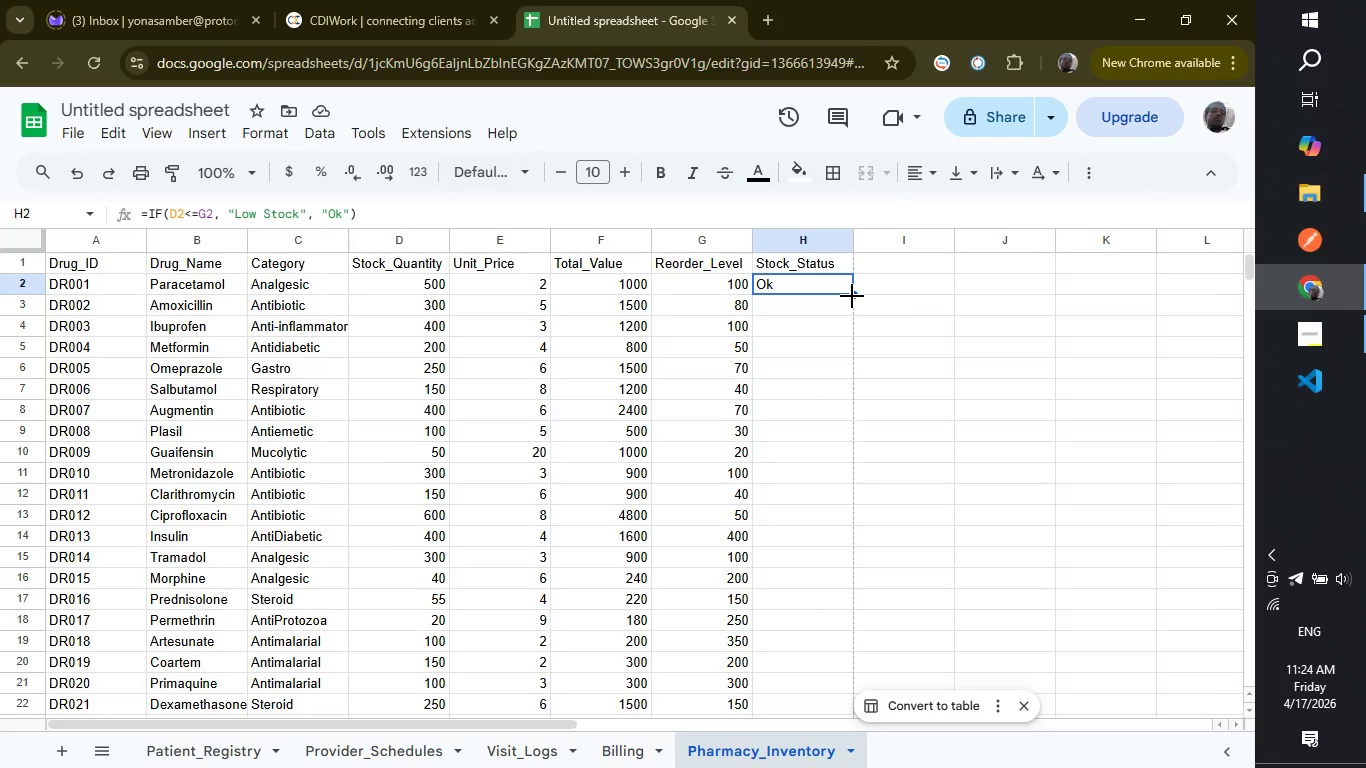 
left_click_drag(start_coordinate=[852, 296], to_coordinate=[861, 431])
 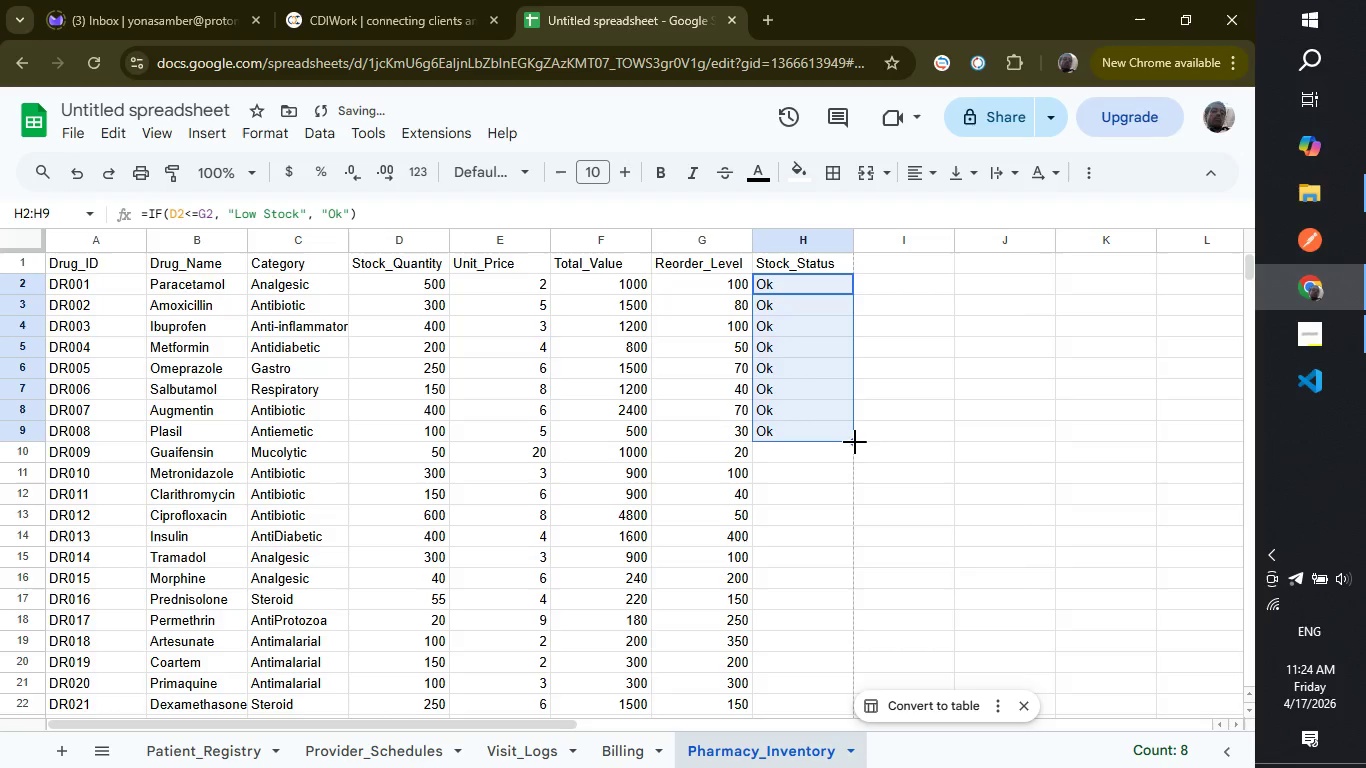 
left_click_drag(start_coordinate=[855, 442], to_coordinate=[823, 560])
 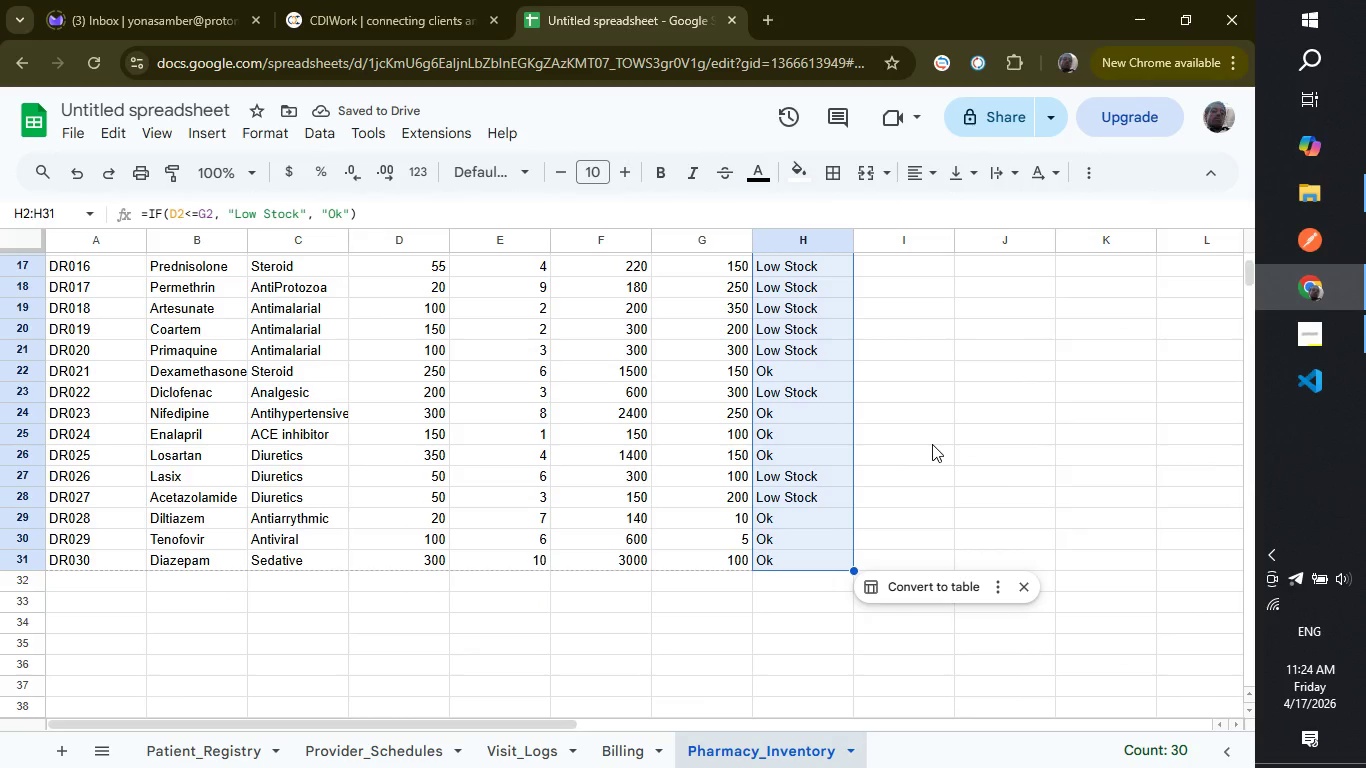 
scroll: coordinate [932, 463], scroll_direction: up, amount: 6.0
 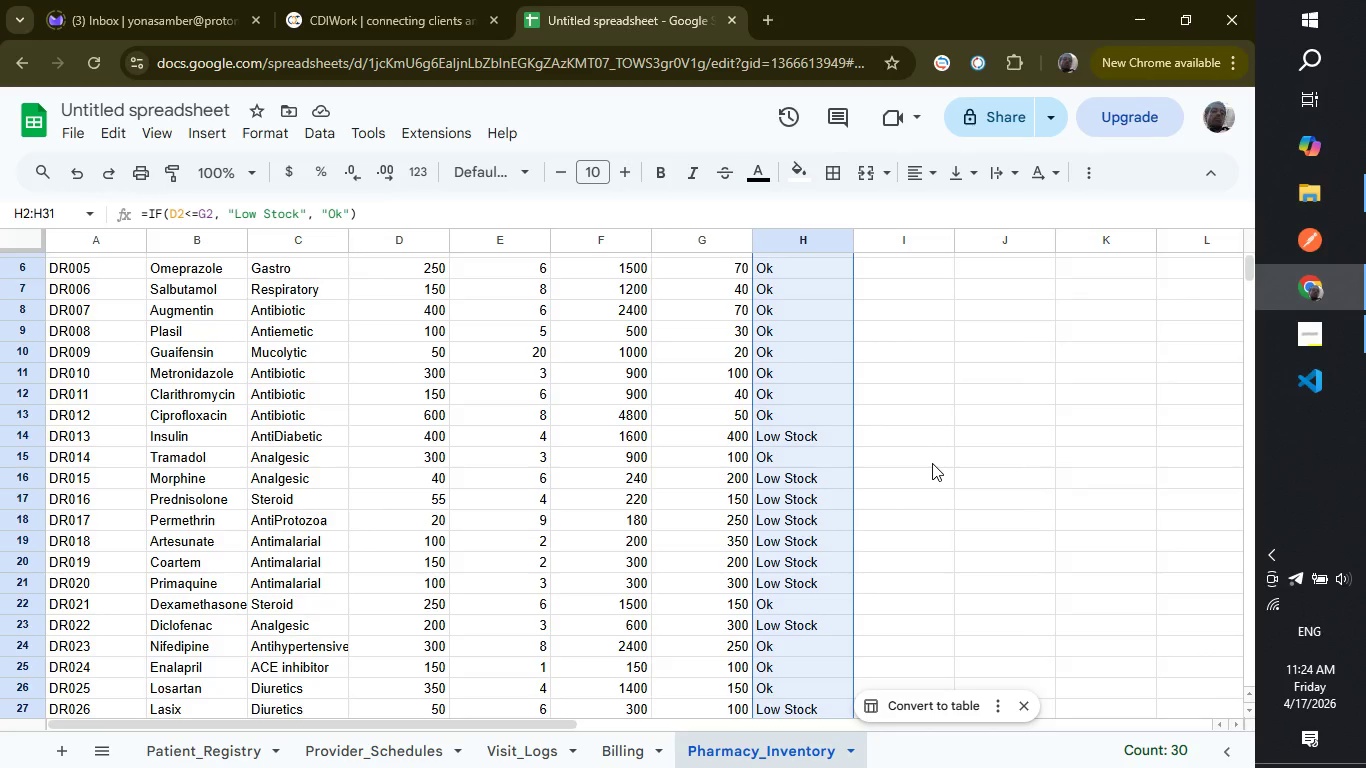 
scroll: coordinate [932, 463], scroll_direction: down, amount: 3.0
 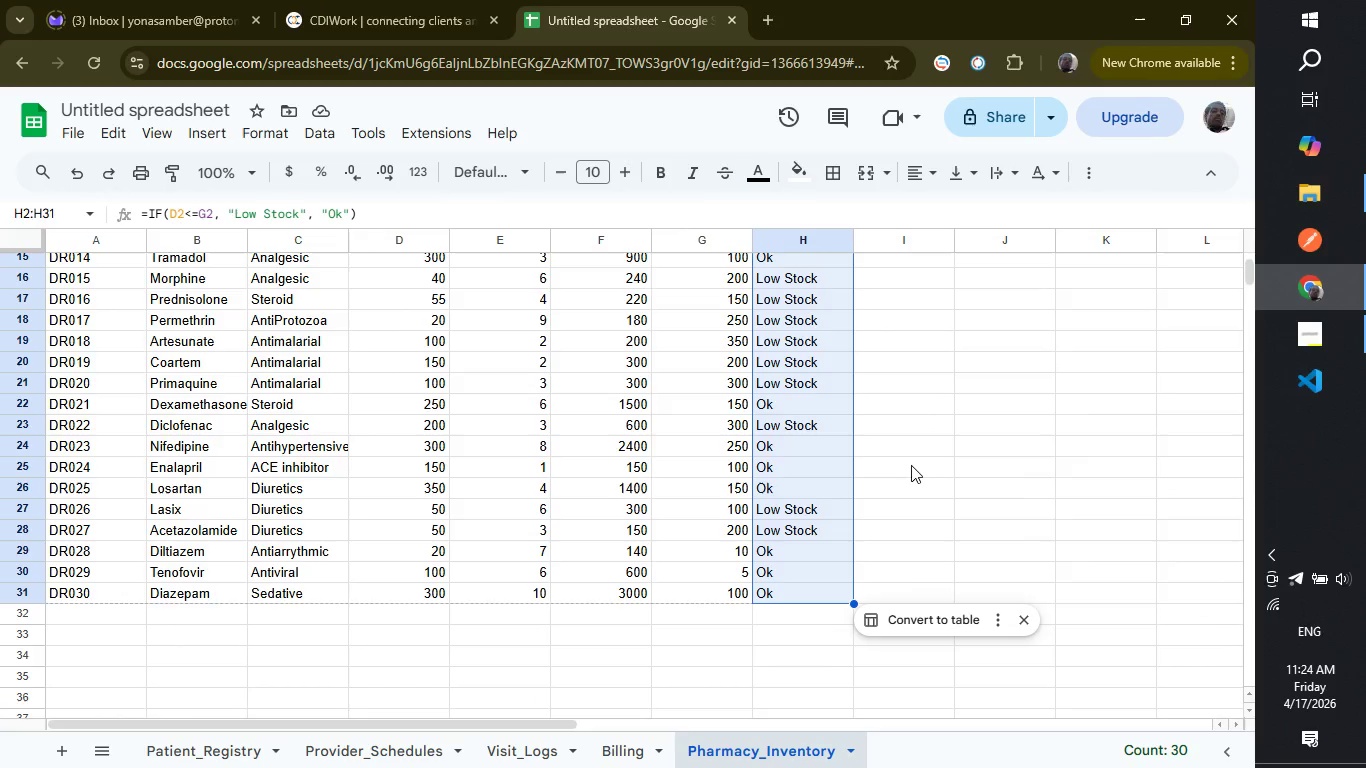 
scroll: coordinate [887, 466], scroll_direction: up, amount: 3.0
 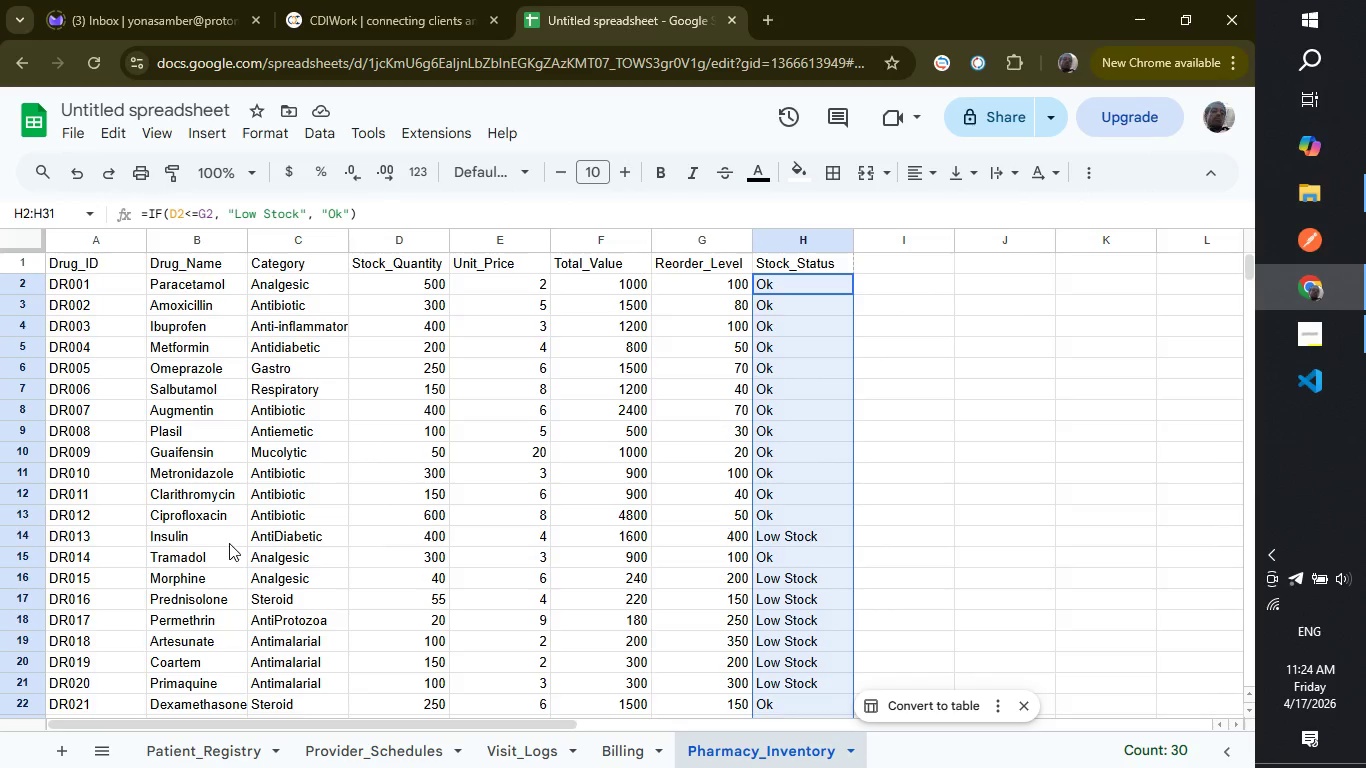 
wait(30.51)
 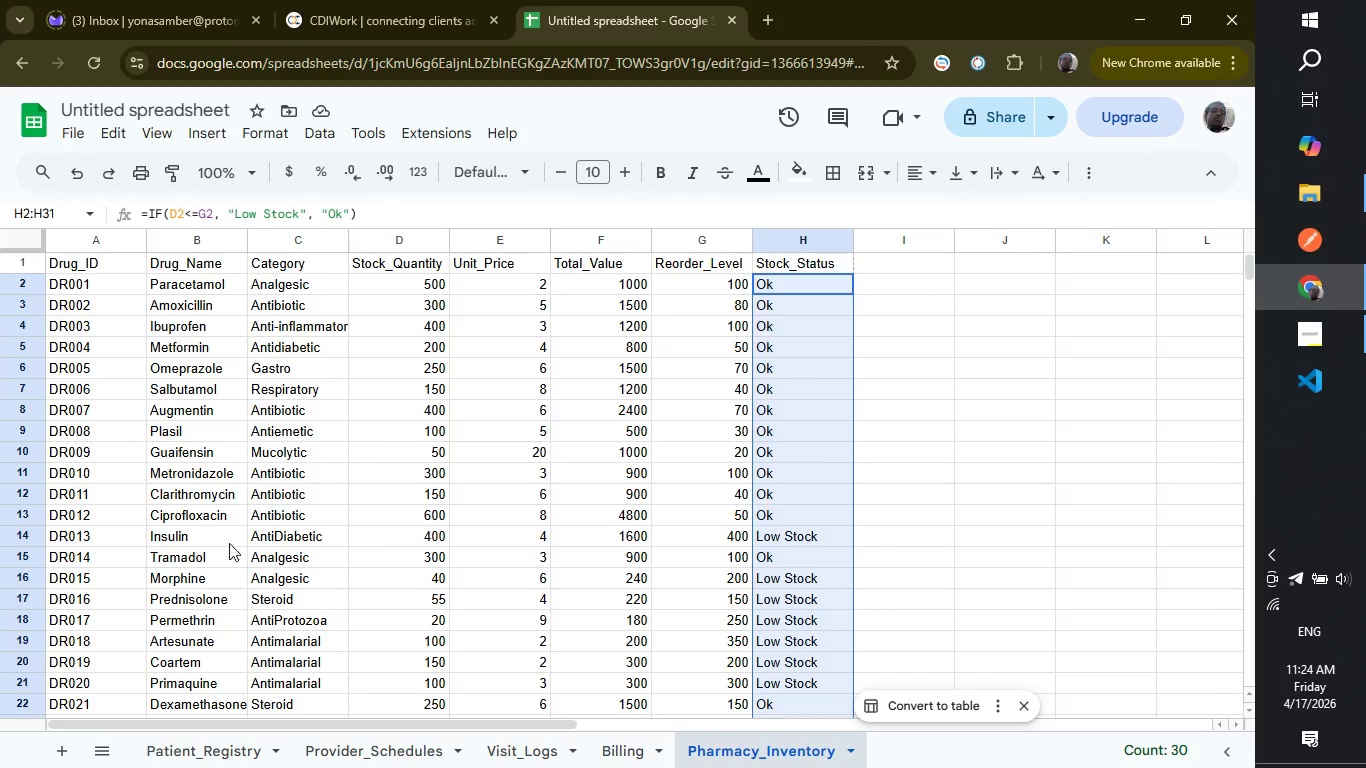 
left_click([284, 536])
 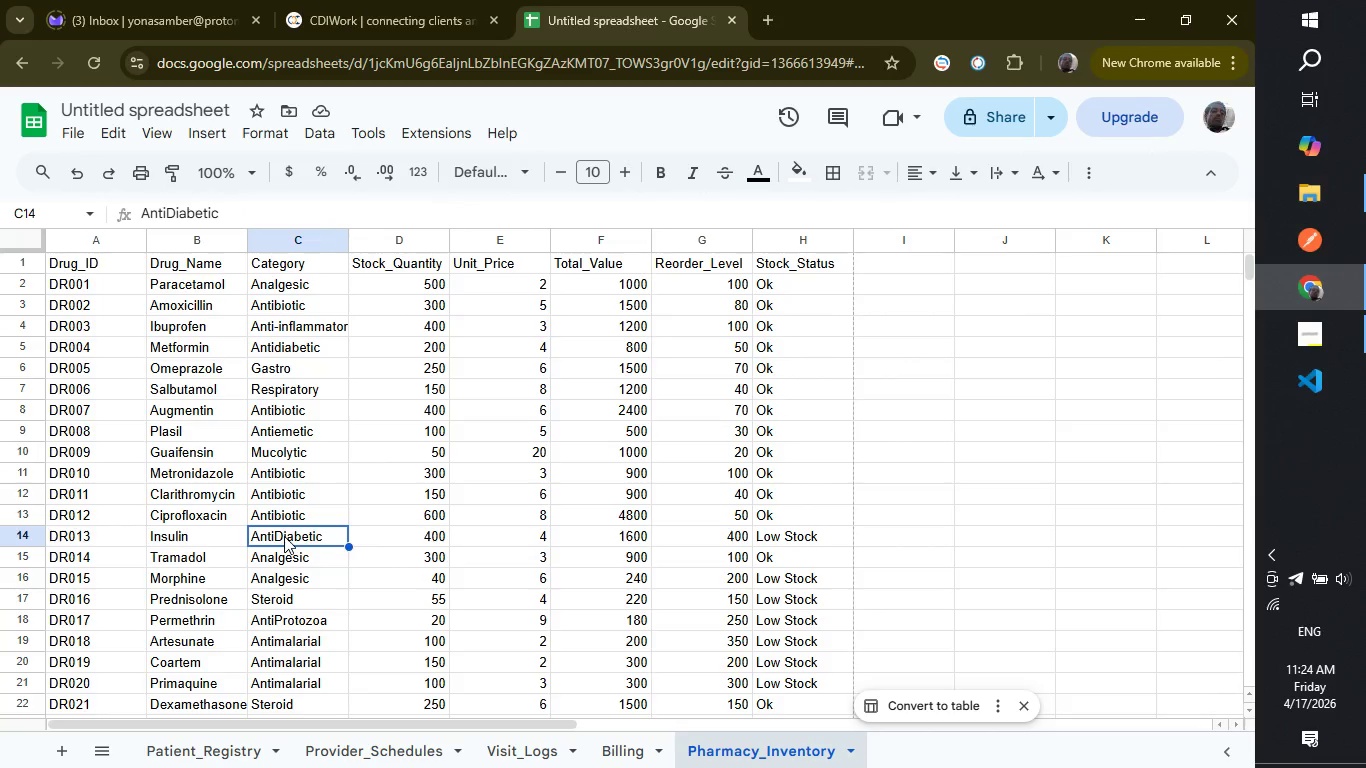 
double_click([284, 536])
 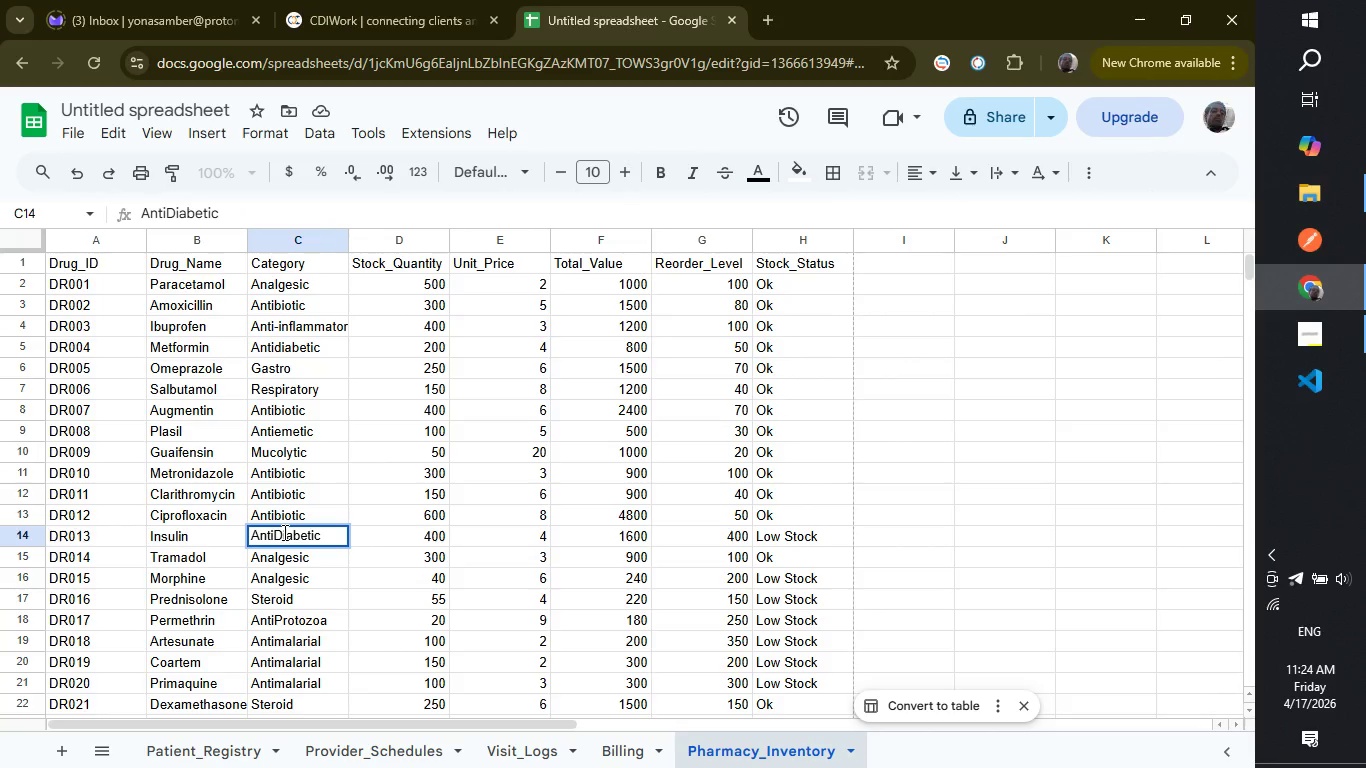 
left_click([283, 532])
 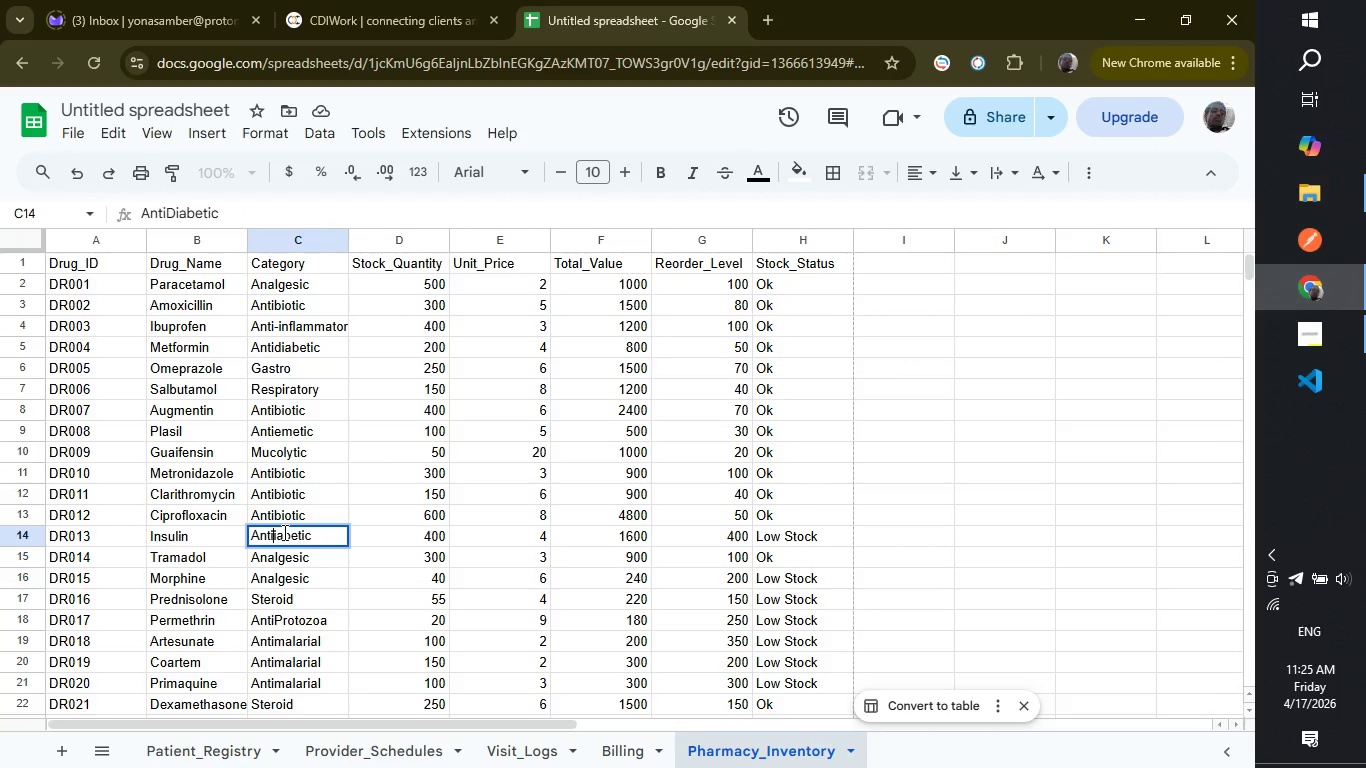 
key(Backspace)
 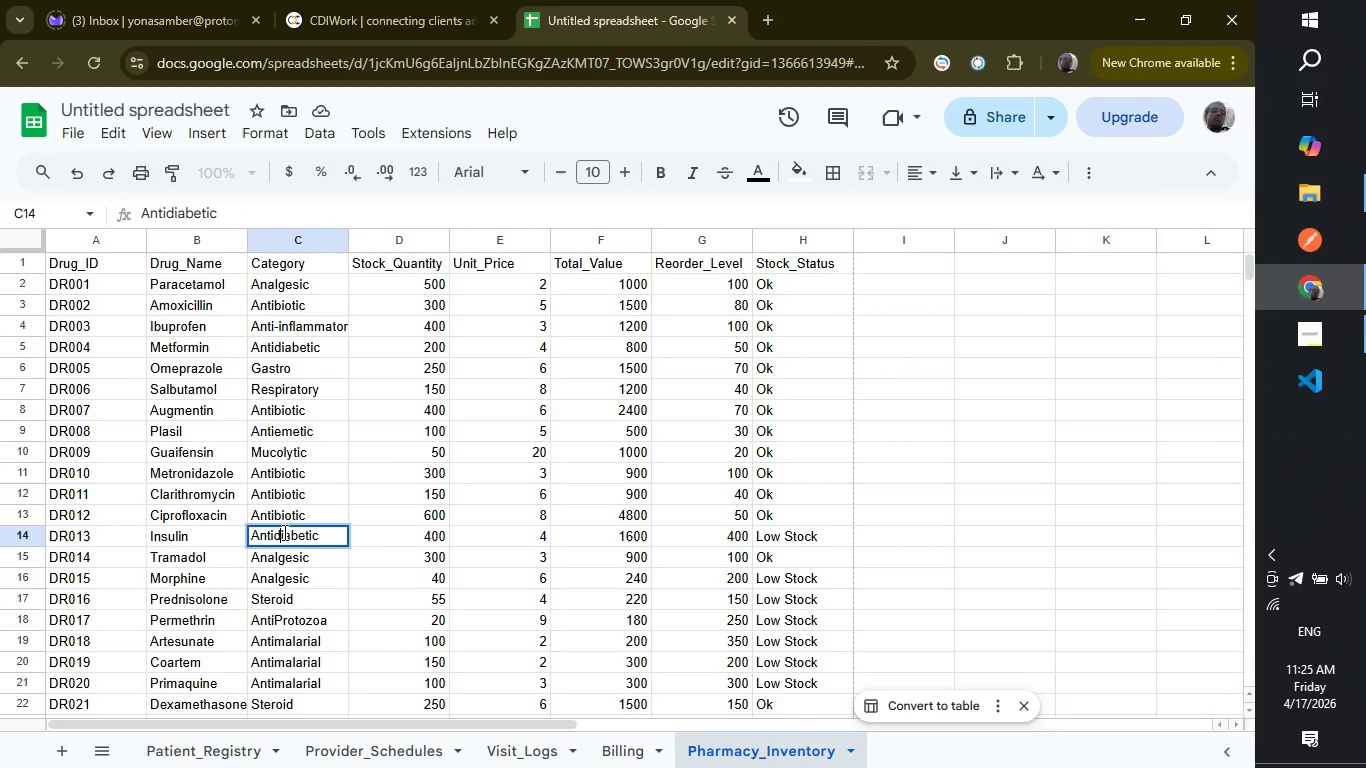 
key(D)
 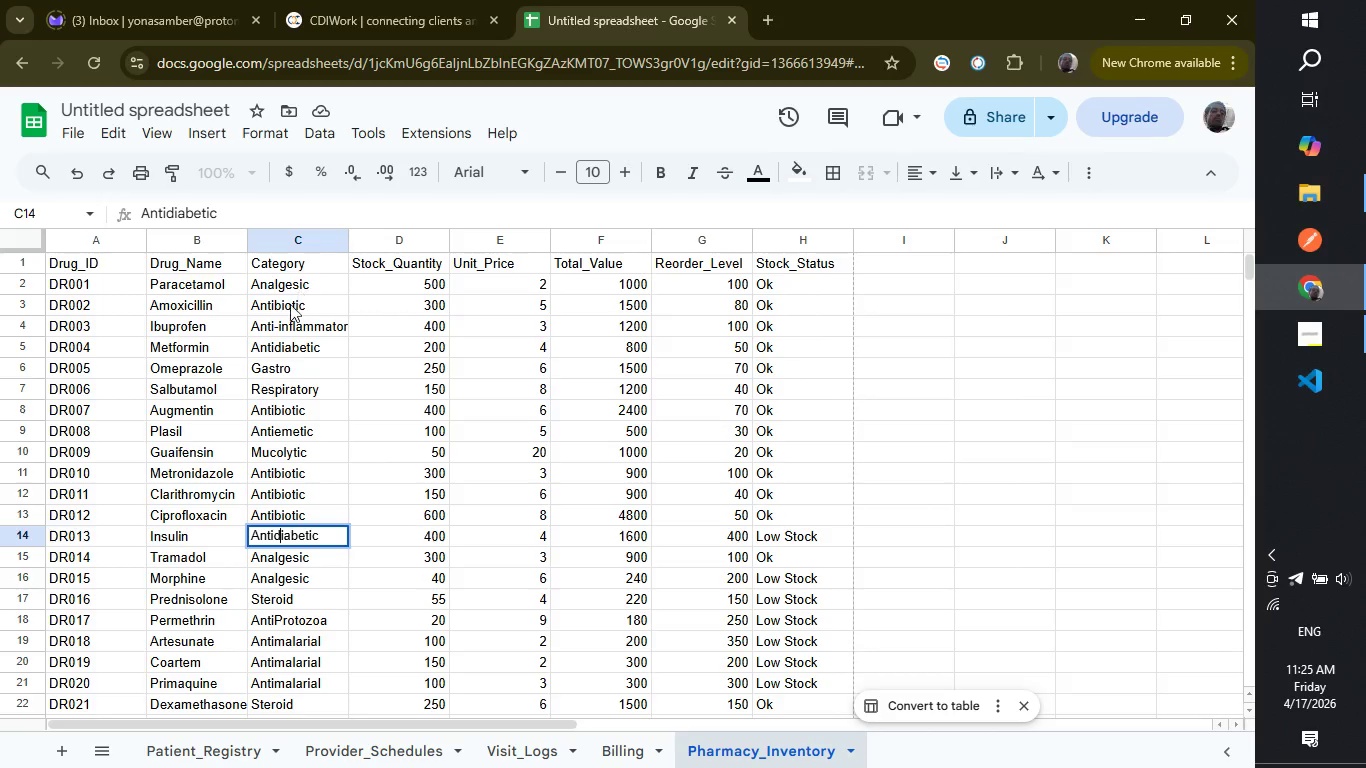 
scroll: coordinate [285, 388], scroll_direction: up, amount: 4.0
 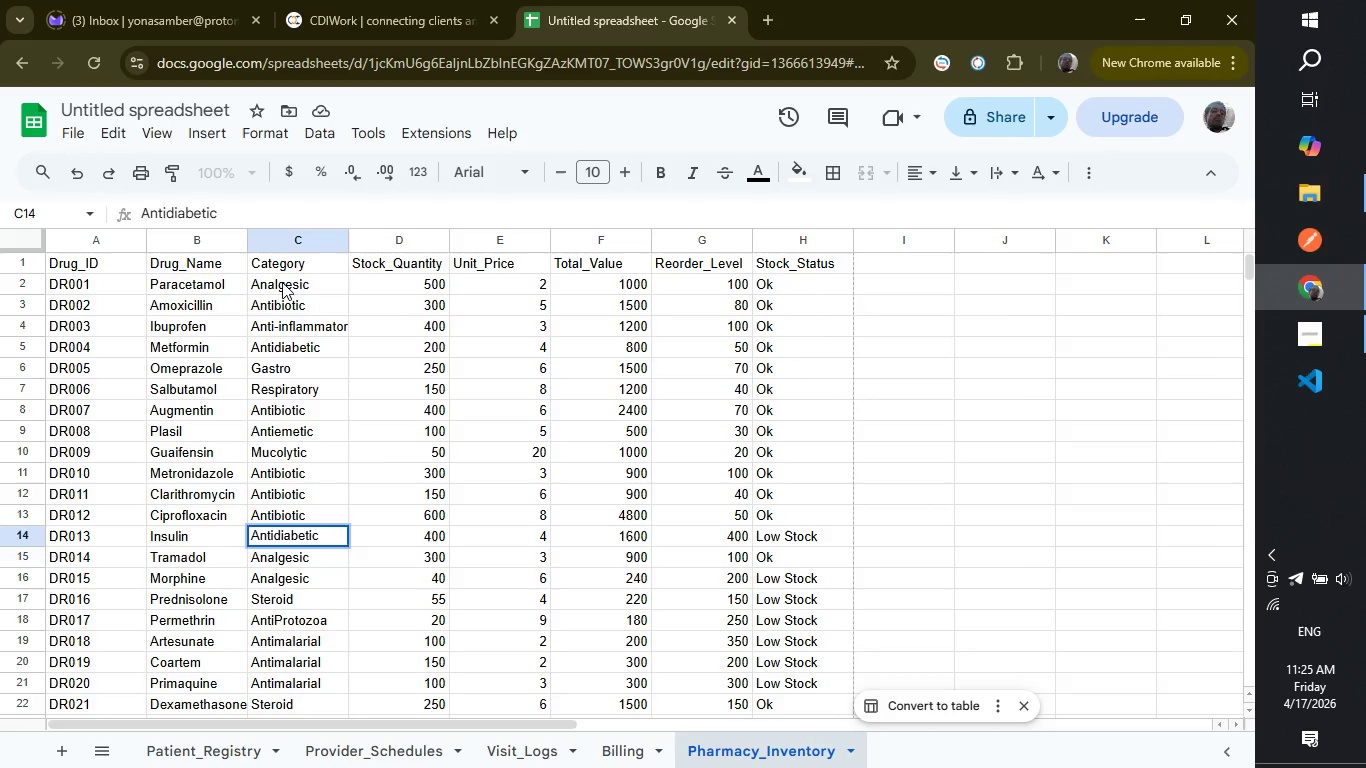 
left_click([282, 282])
 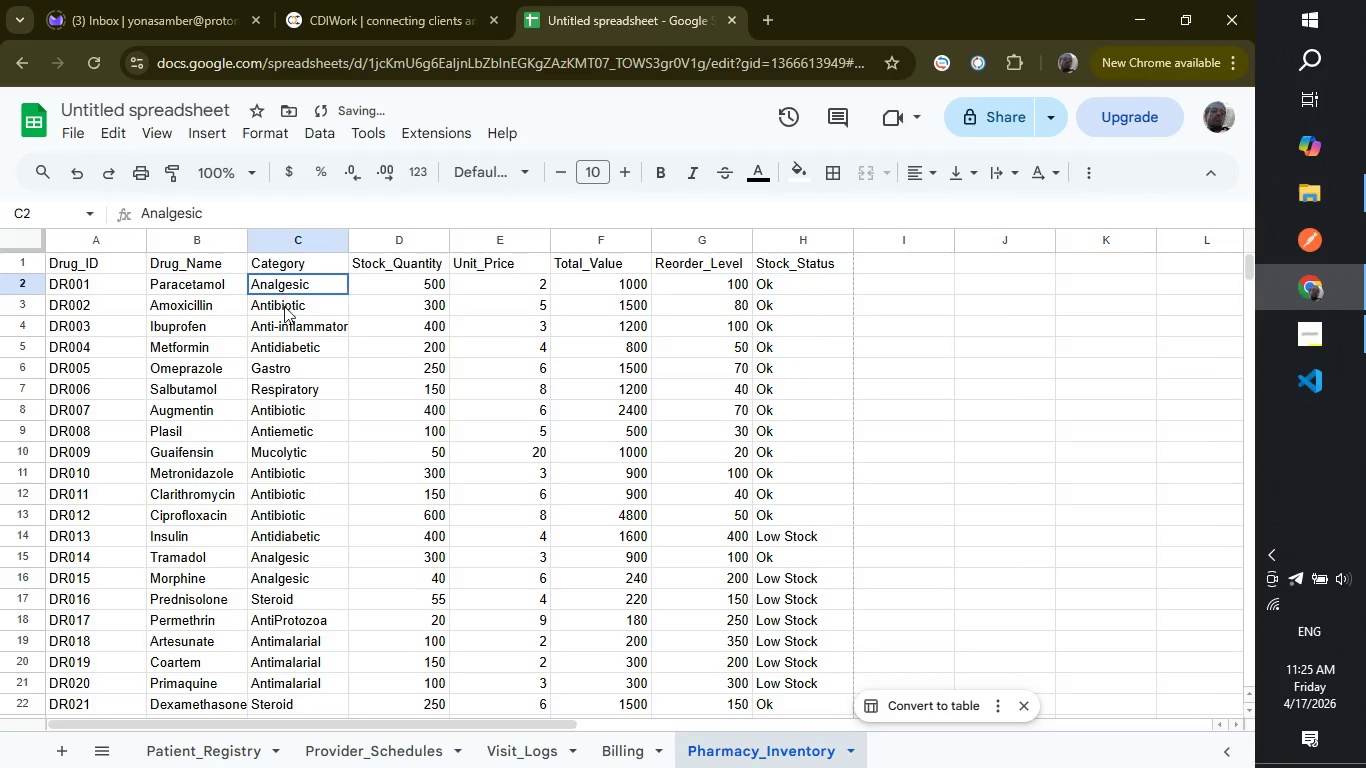 
left_click_drag(start_coordinate=[282, 282], to_coordinate=[322, 600])
 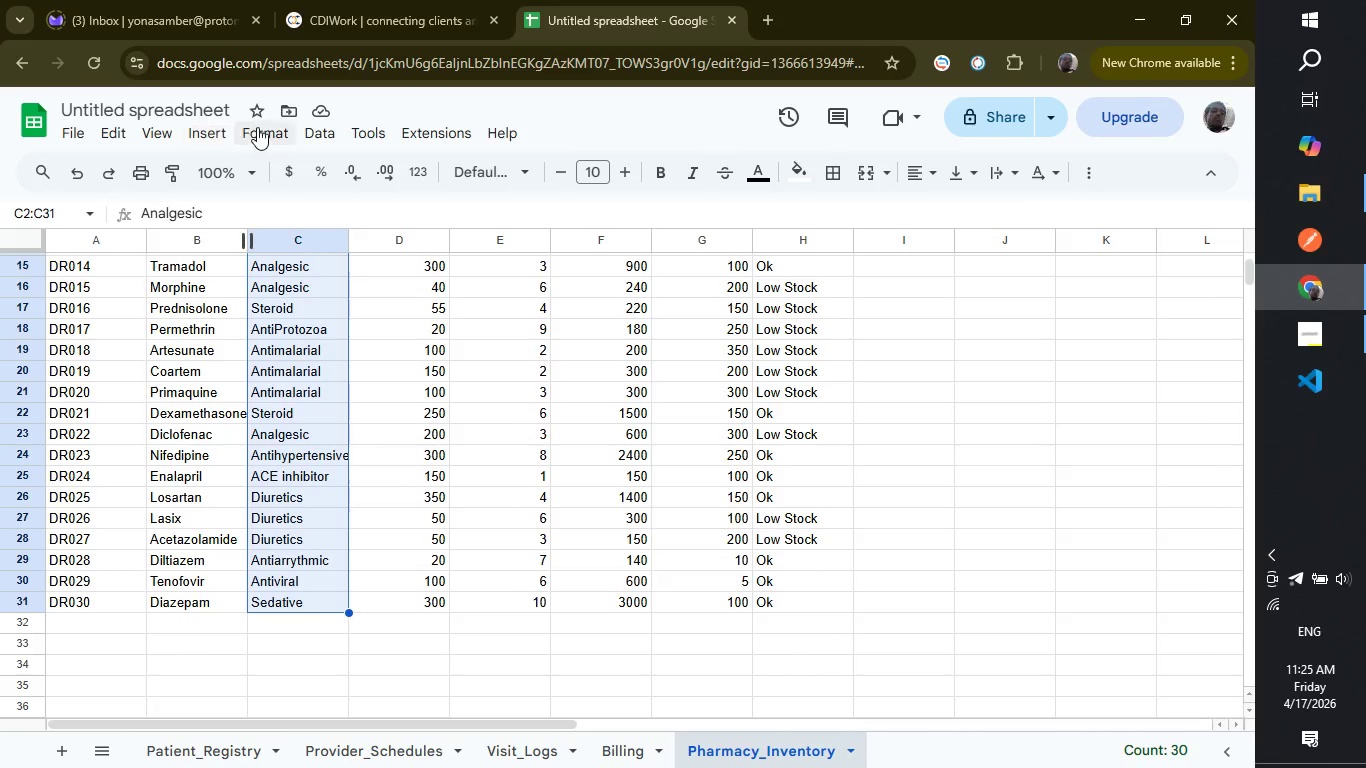 
left_click([316, 132])
 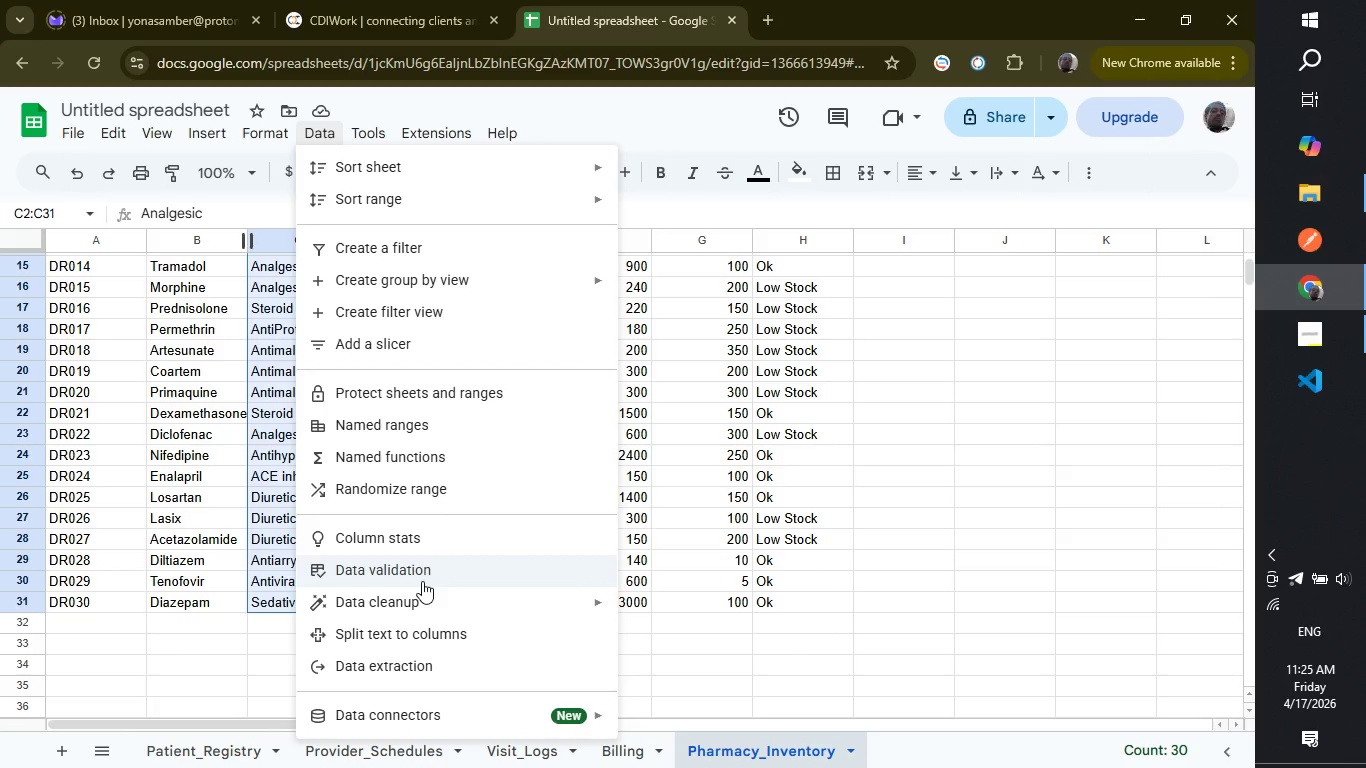 
left_click([422, 581])
 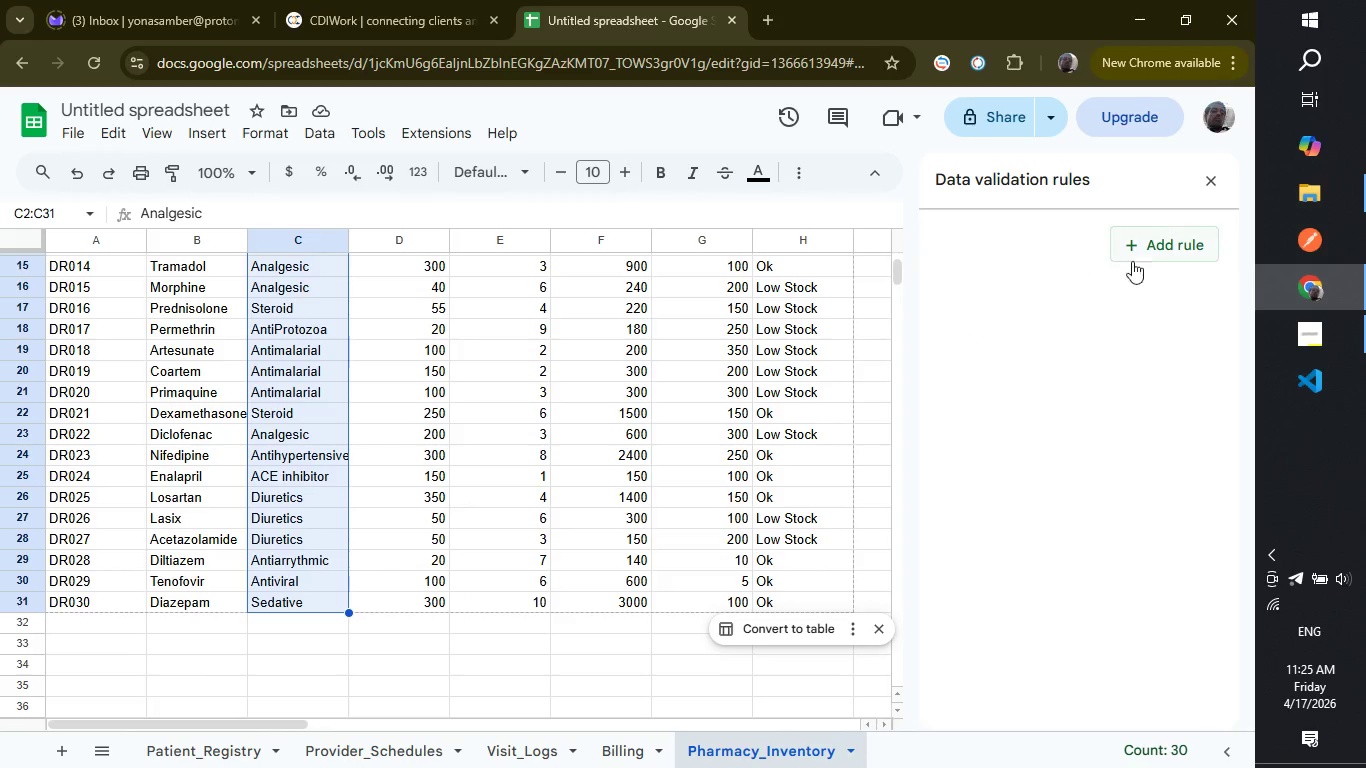 
left_click([1145, 261])
 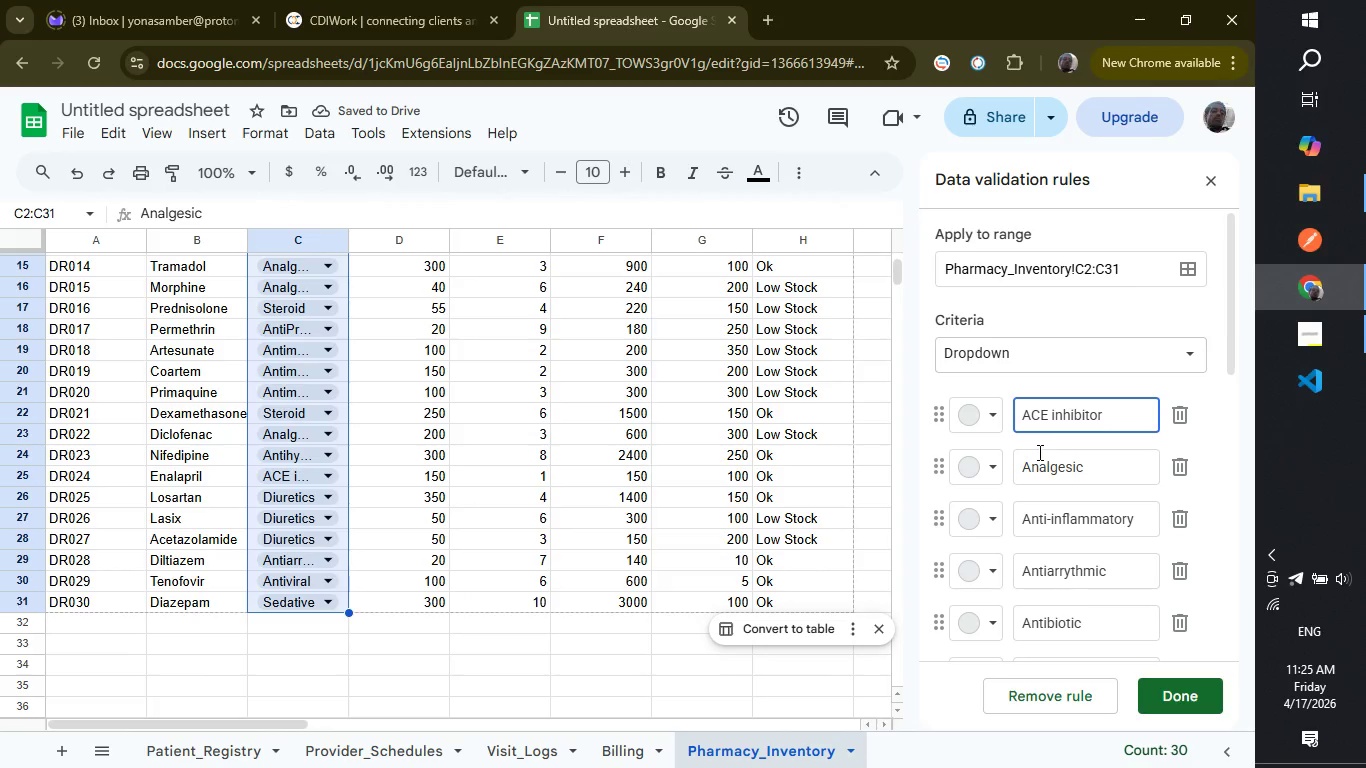 
wait(5.5)
 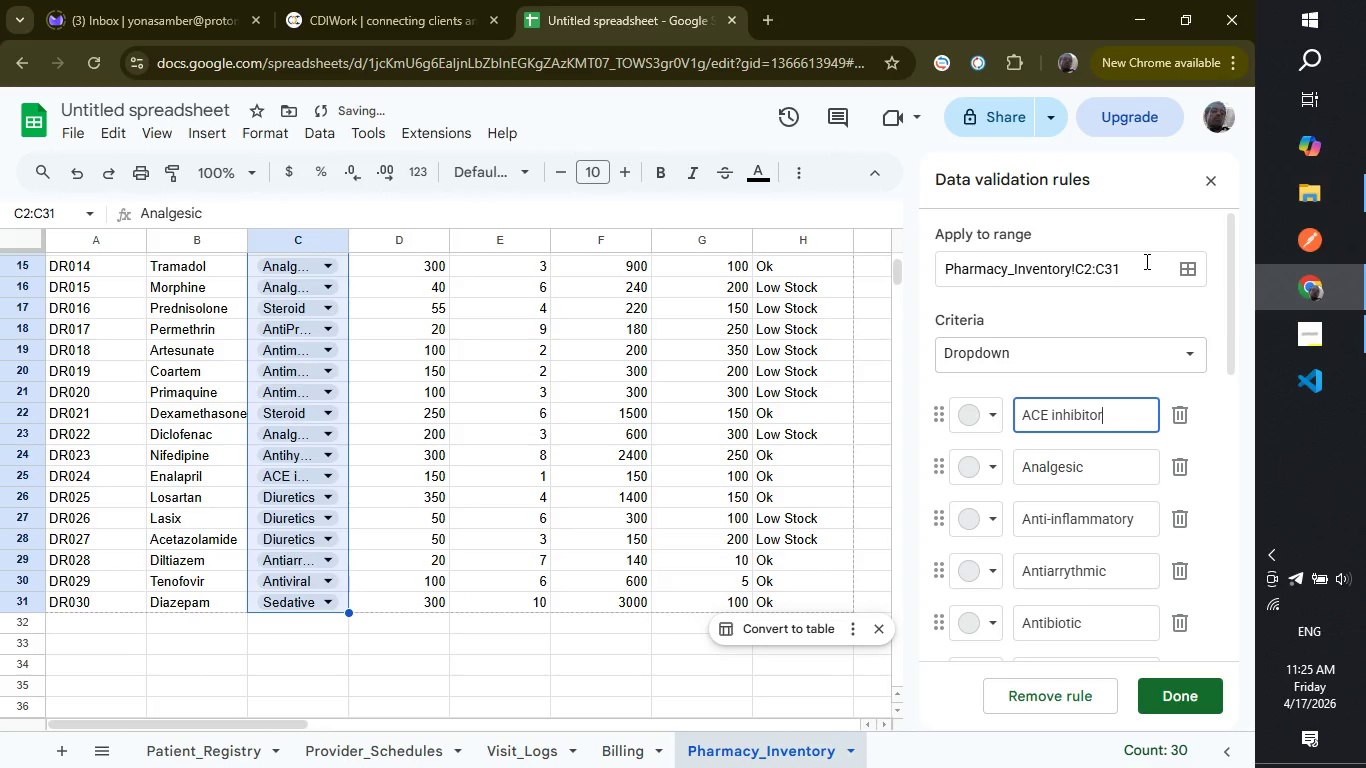 
scroll: coordinate [1089, 445], scroll_direction: down, amount: 5.0
 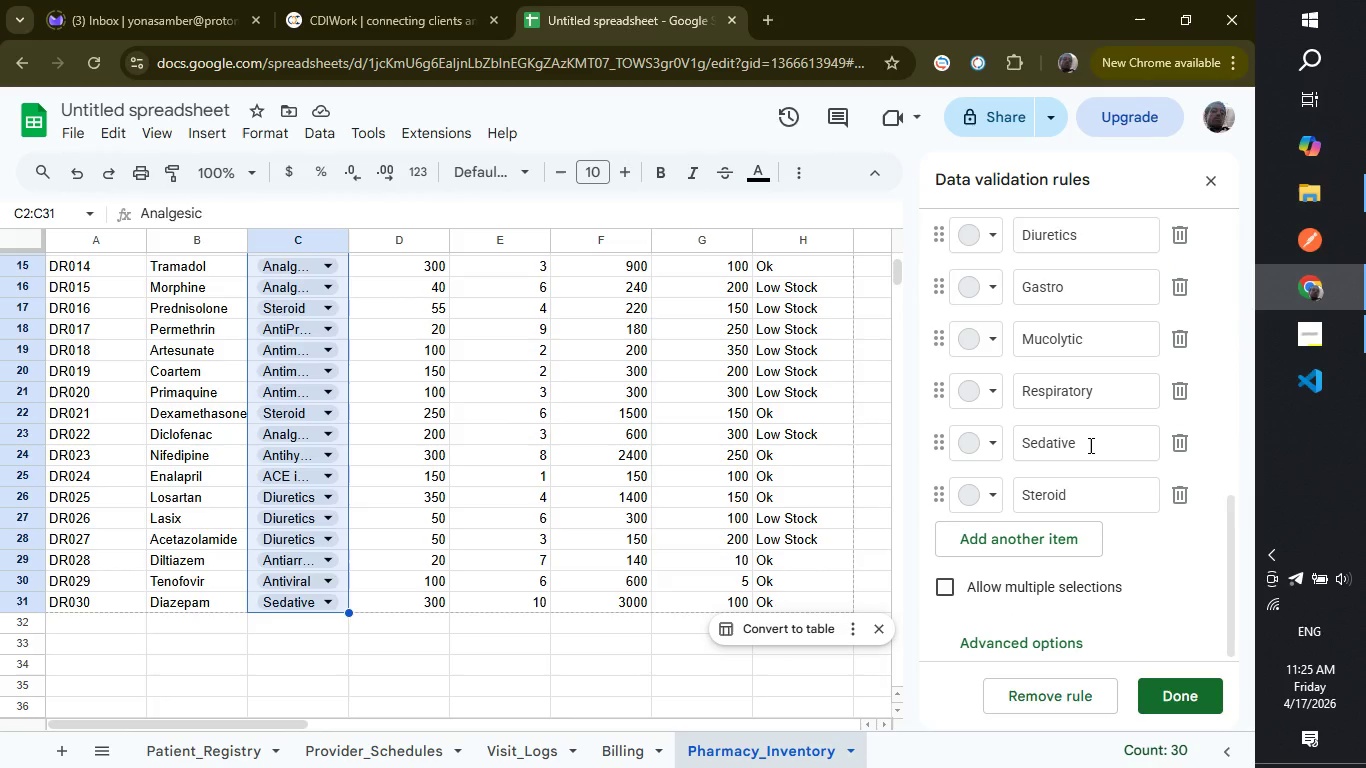 
wait(18.15)
 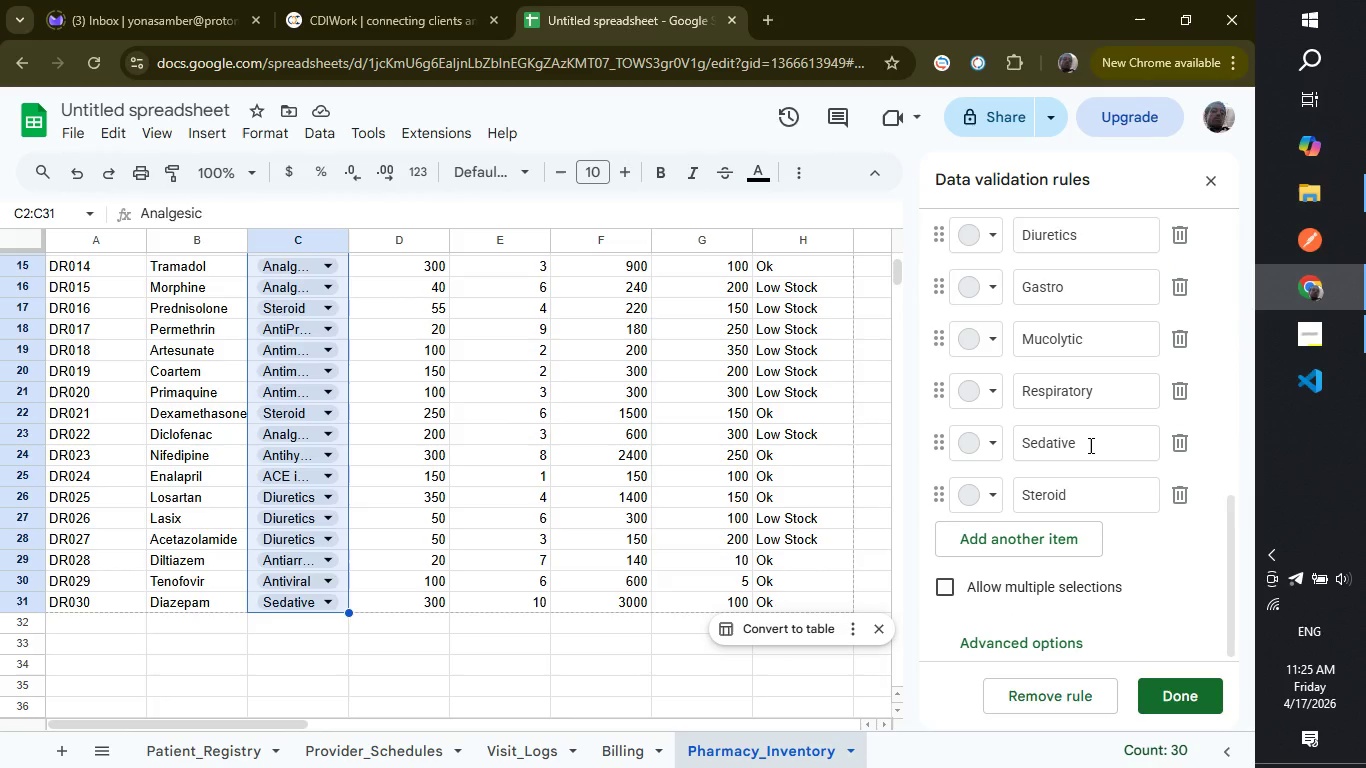 
left_click([1204, 696])
 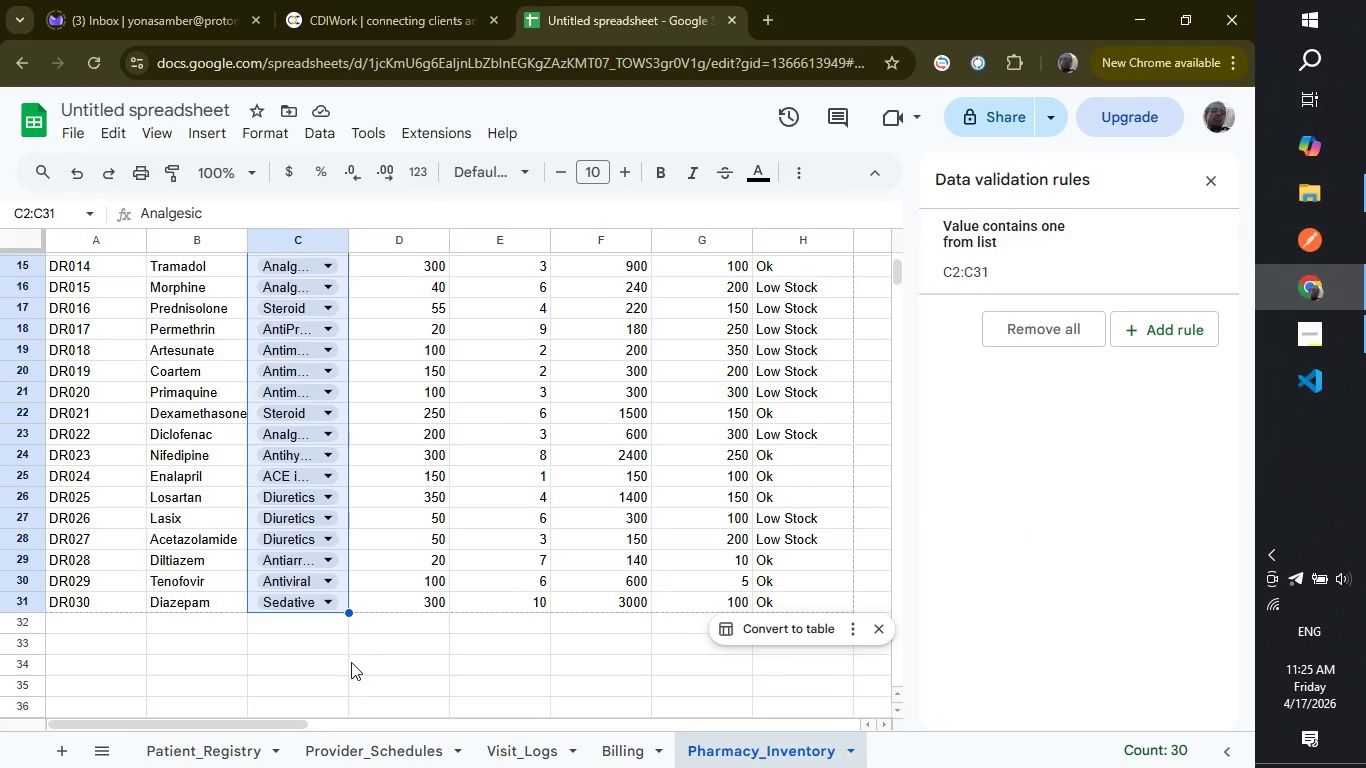 
scroll: coordinate [351, 662], scroll_direction: up, amount: 6.0
 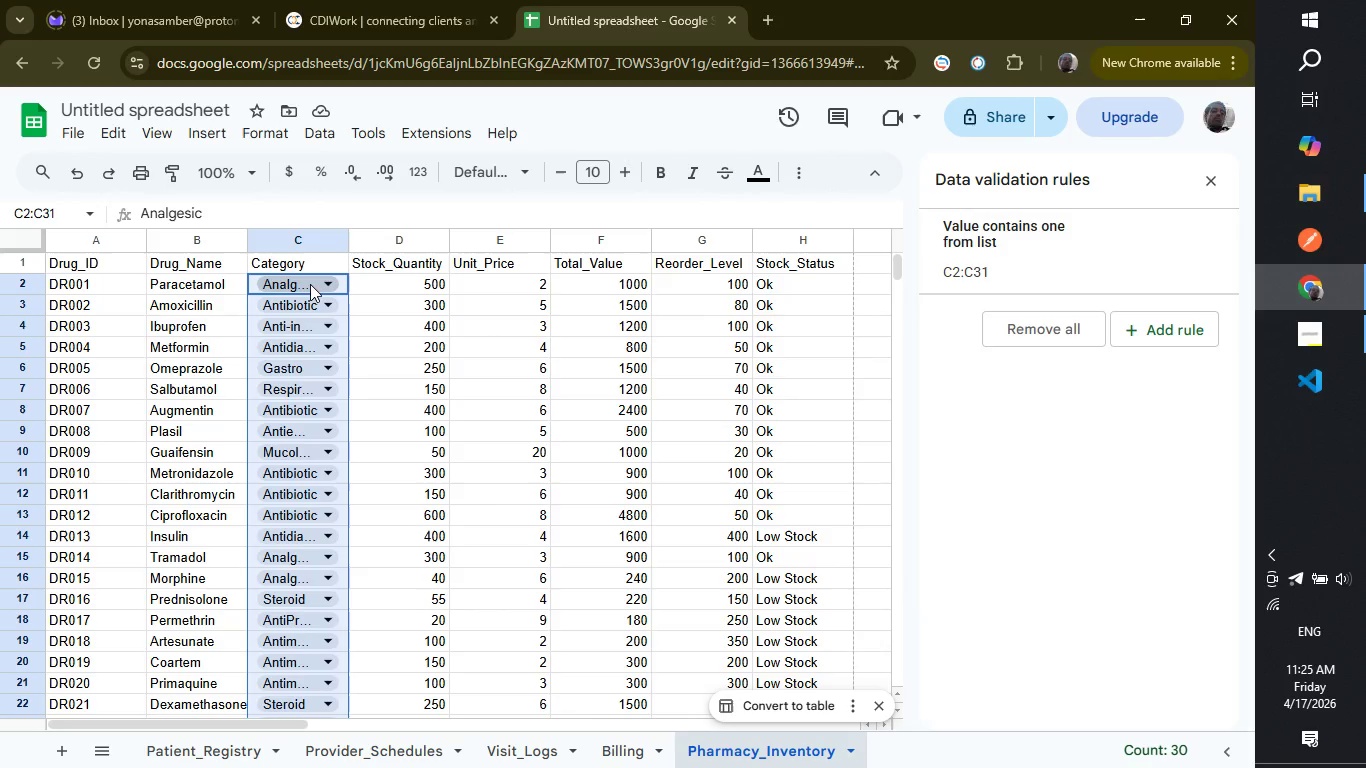 
left_click([310, 284])
 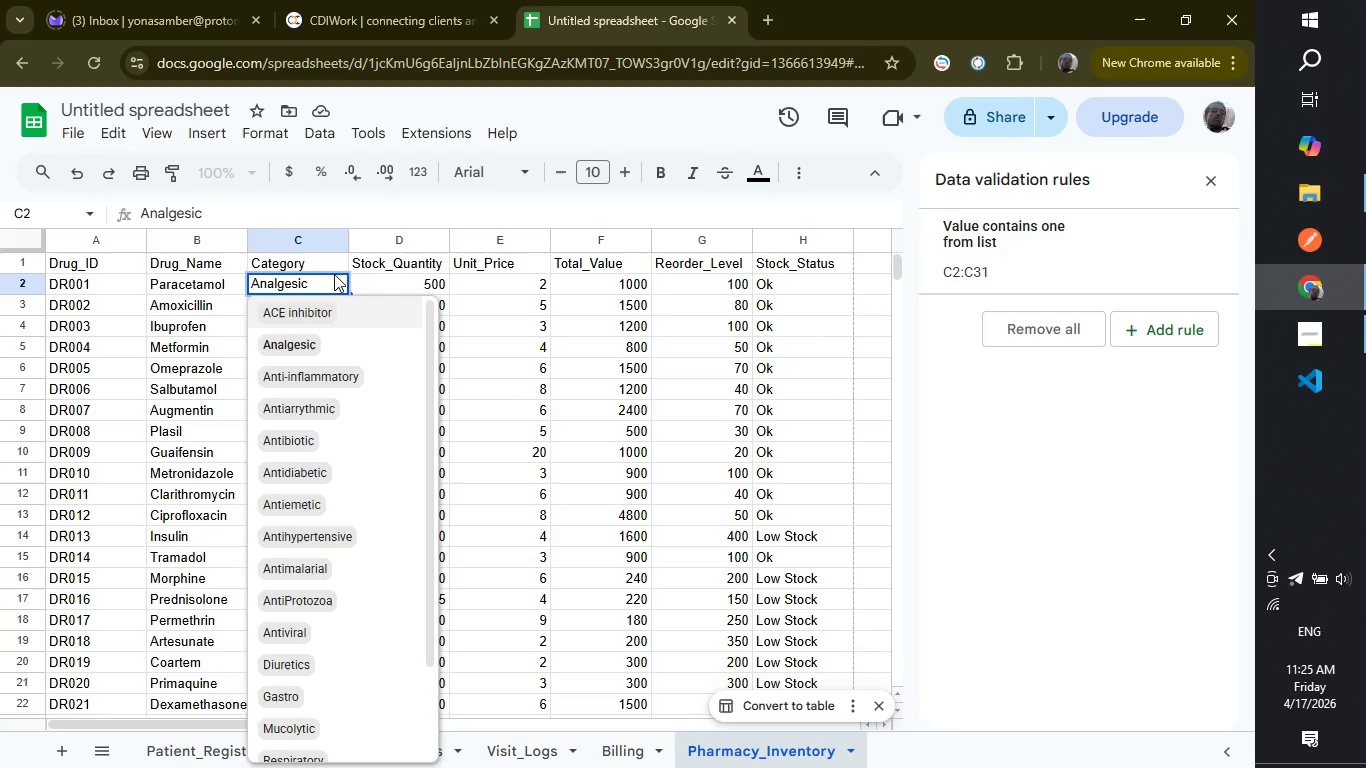 
left_click([334, 274])
 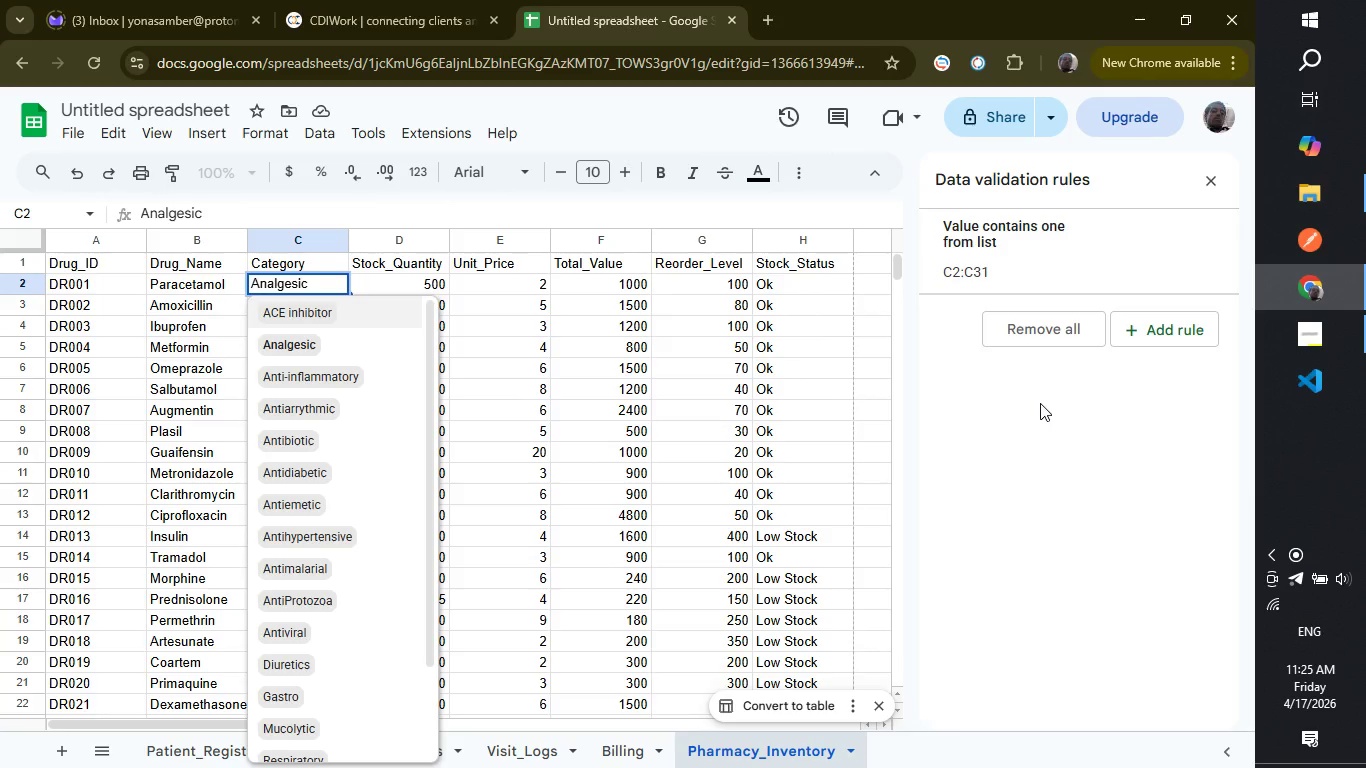 
left_click([1040, 403])
 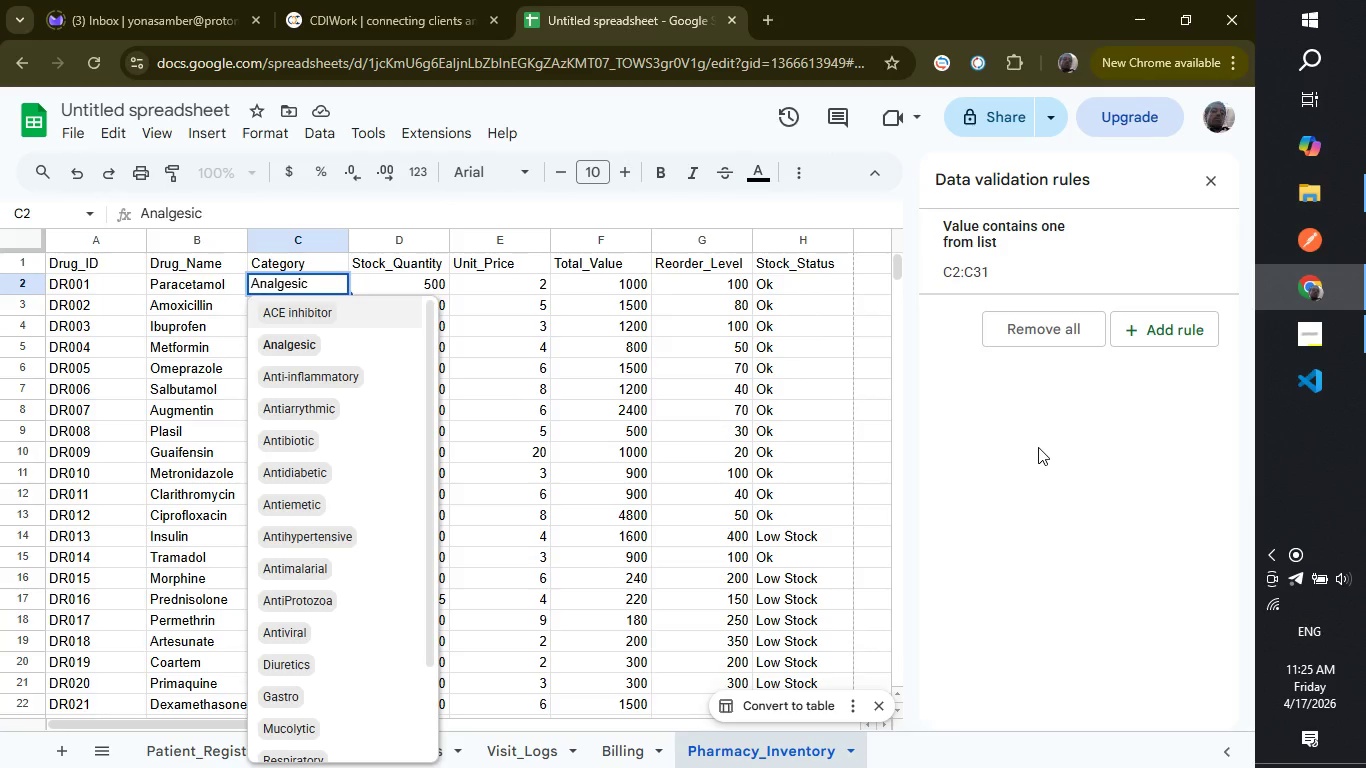 
left_click([1038, 447])
 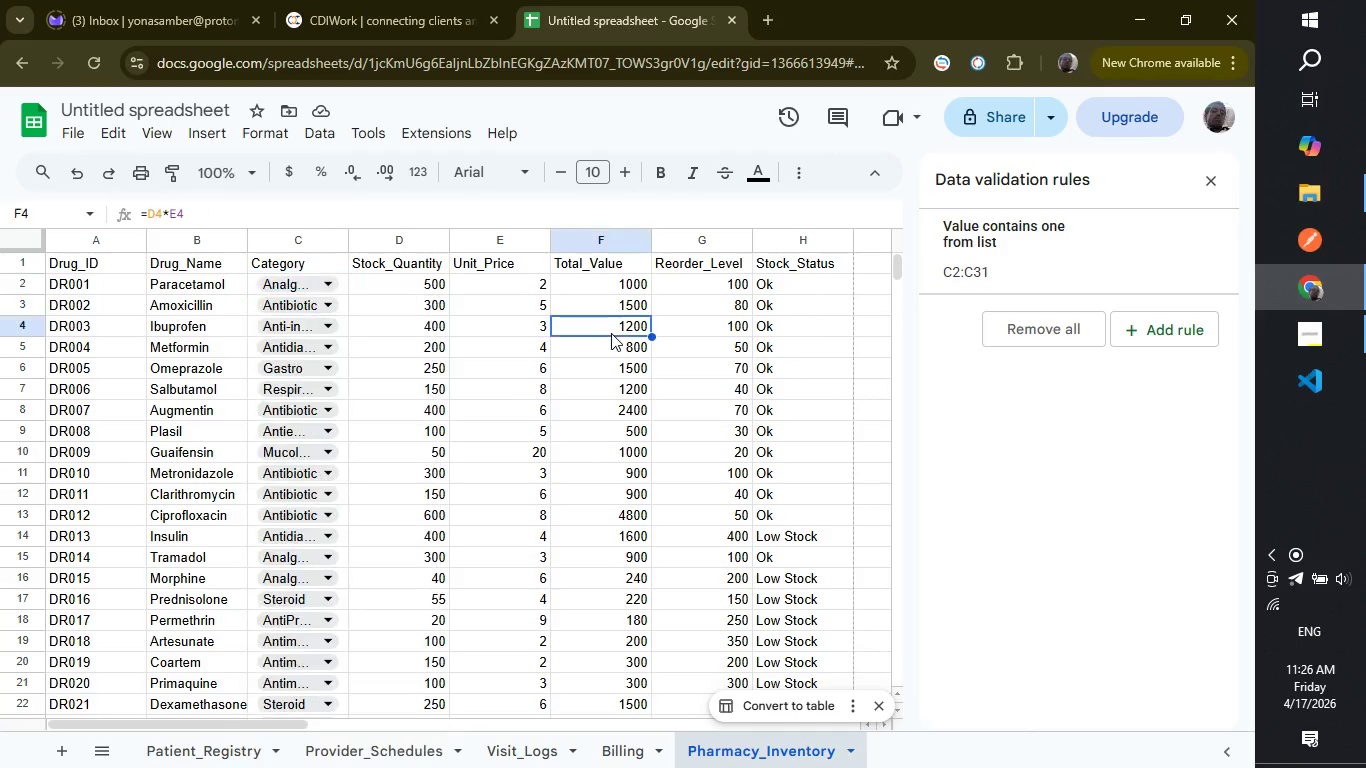 
left_click([611, 333])
 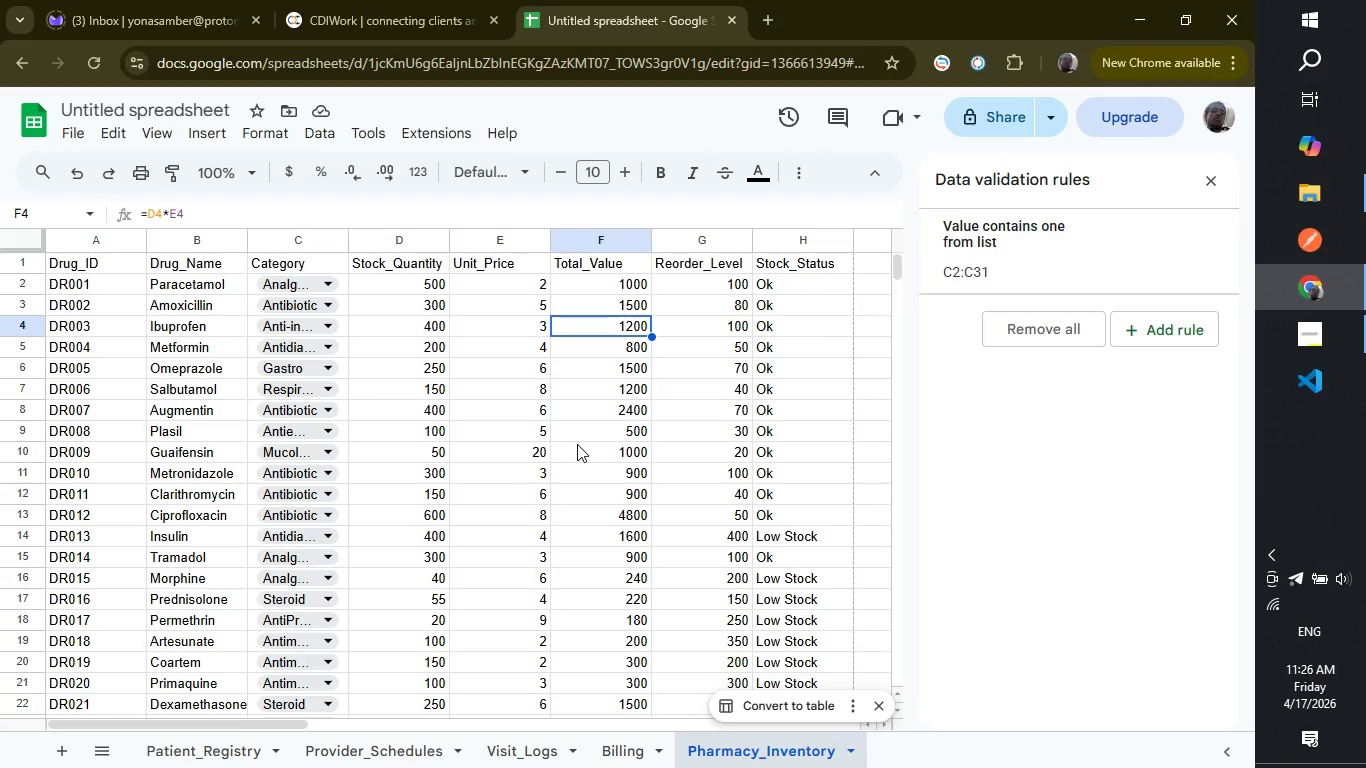 
wait(23.28)
 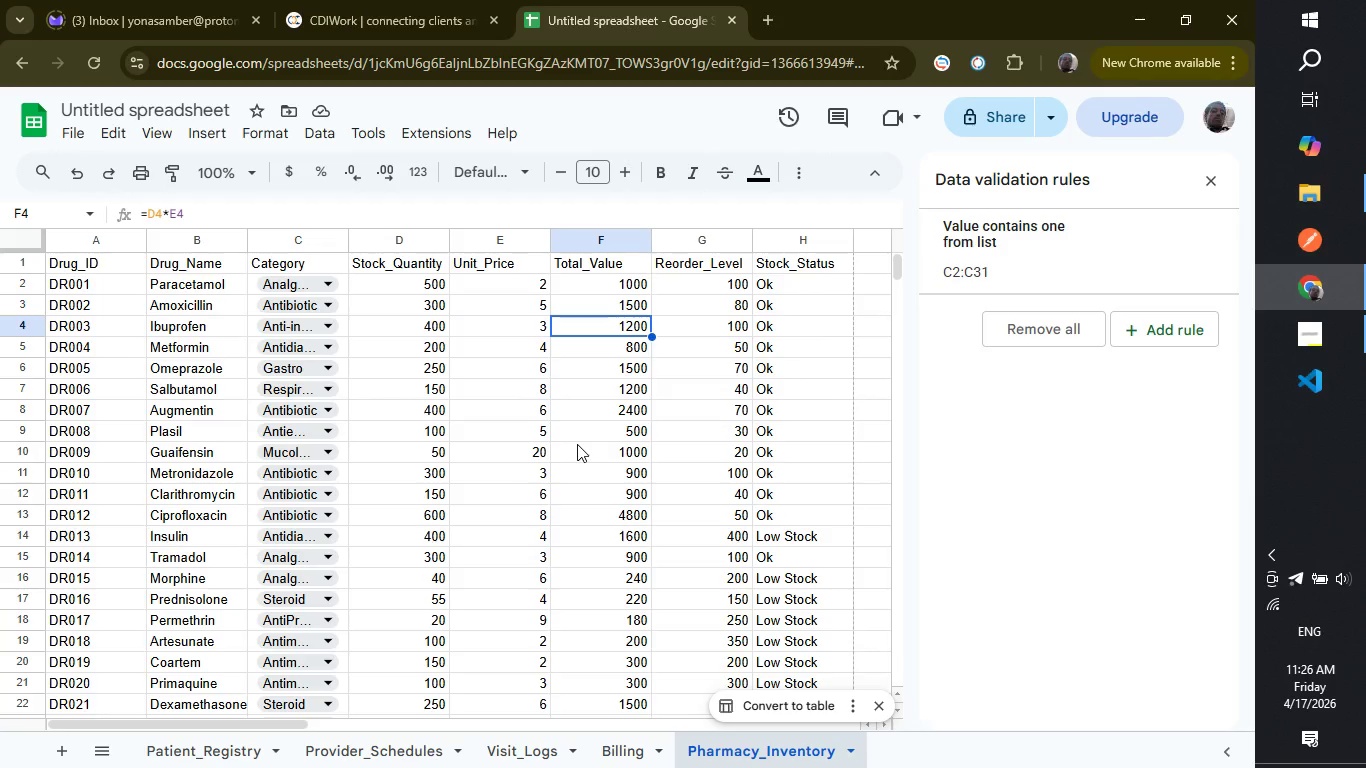 
left_click([1217, 184])
 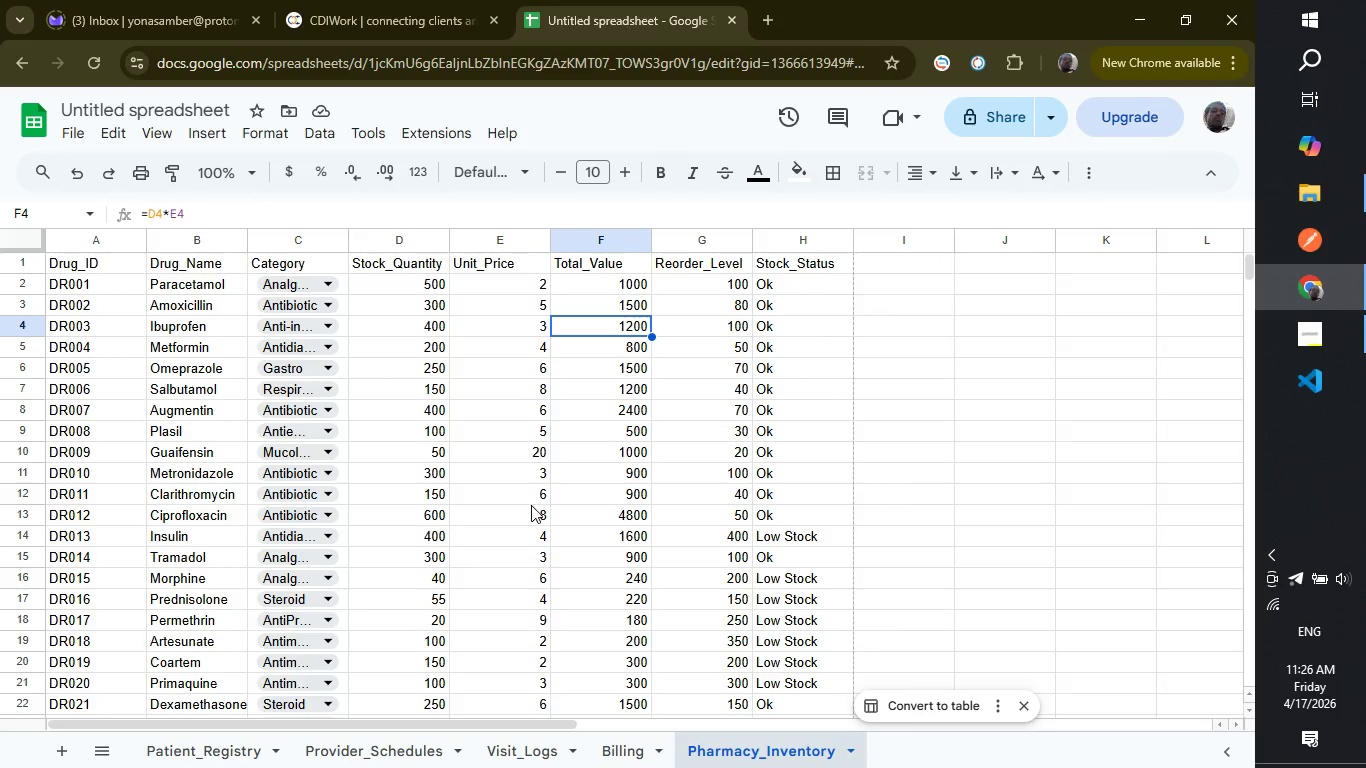 
wait(10.41)
 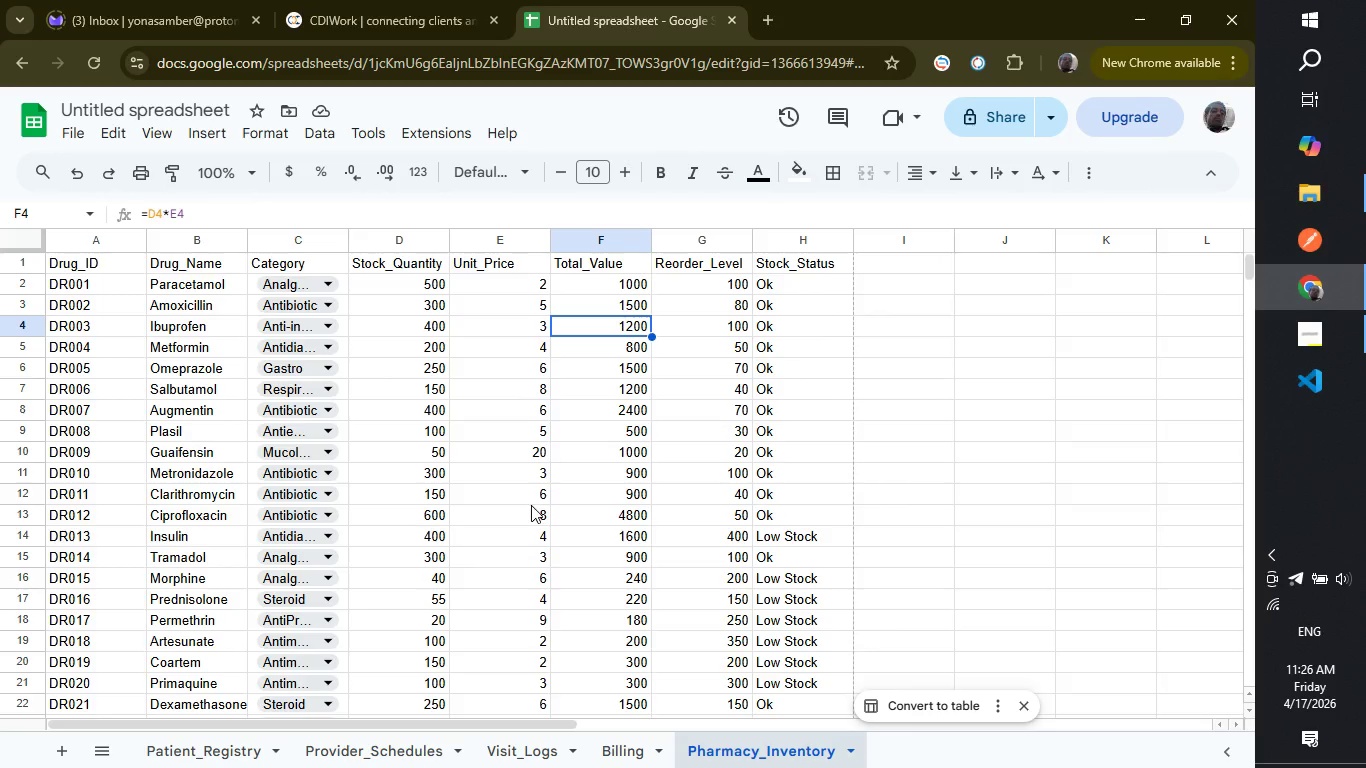 
scroll: coordinate [787, 281], scroll_direction: up, amount: 3.0
 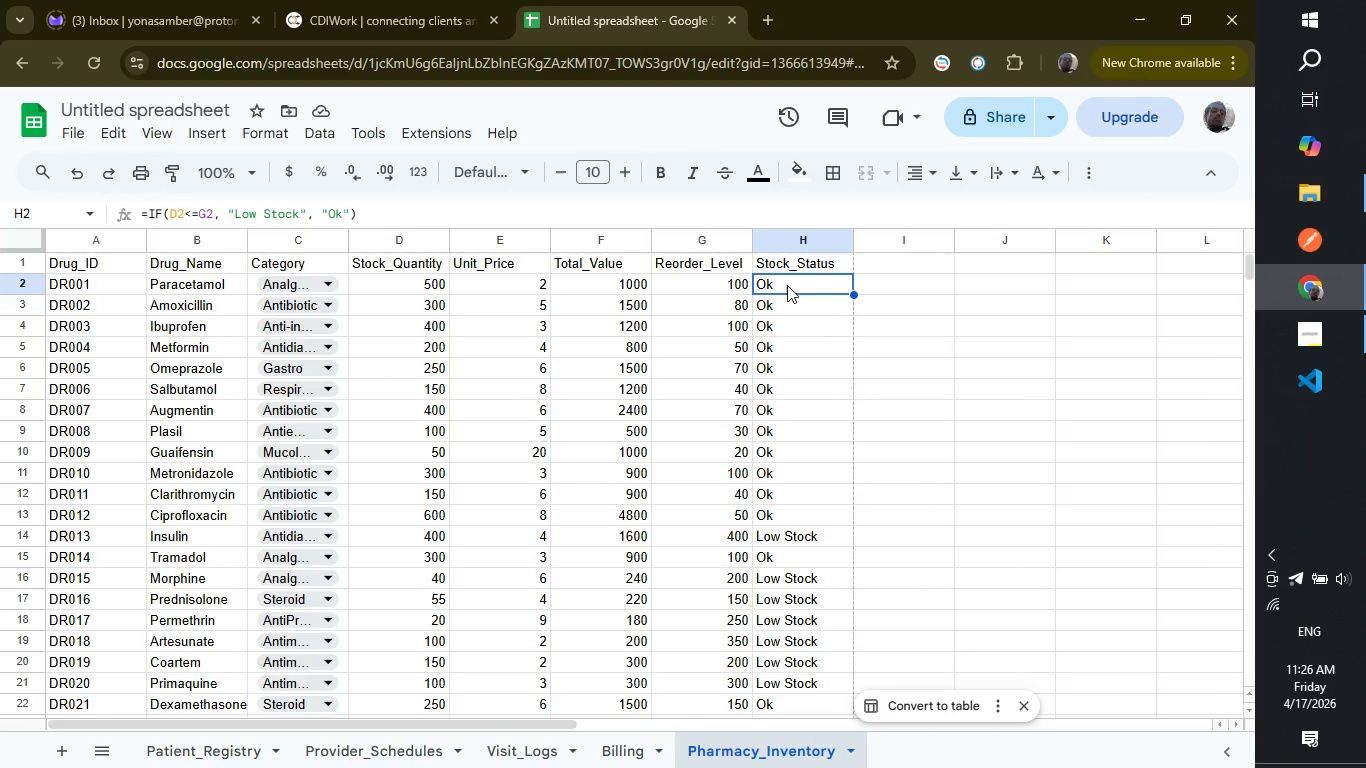 
left_click([787, 285])
 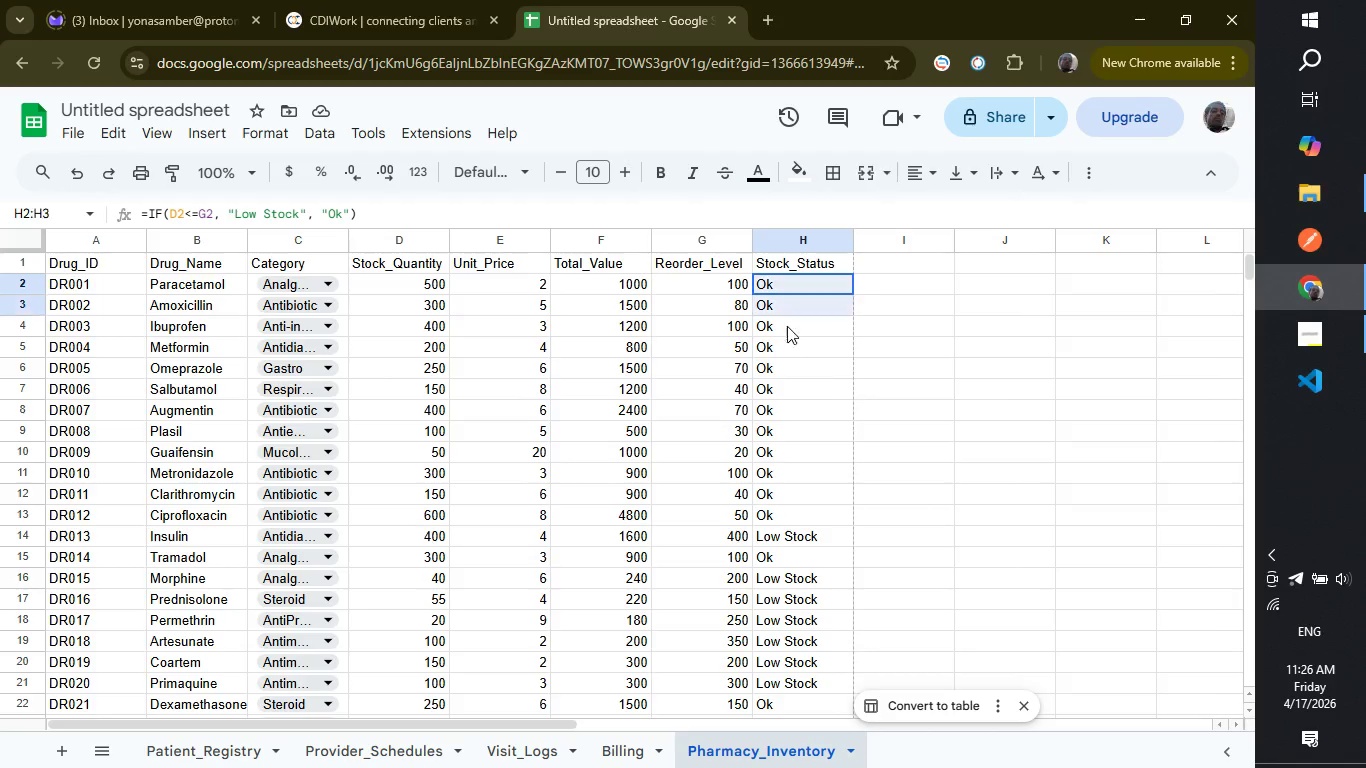 
left_click_drag(start_coordinate=[787, 285], to_coordinate=[798, 484])
 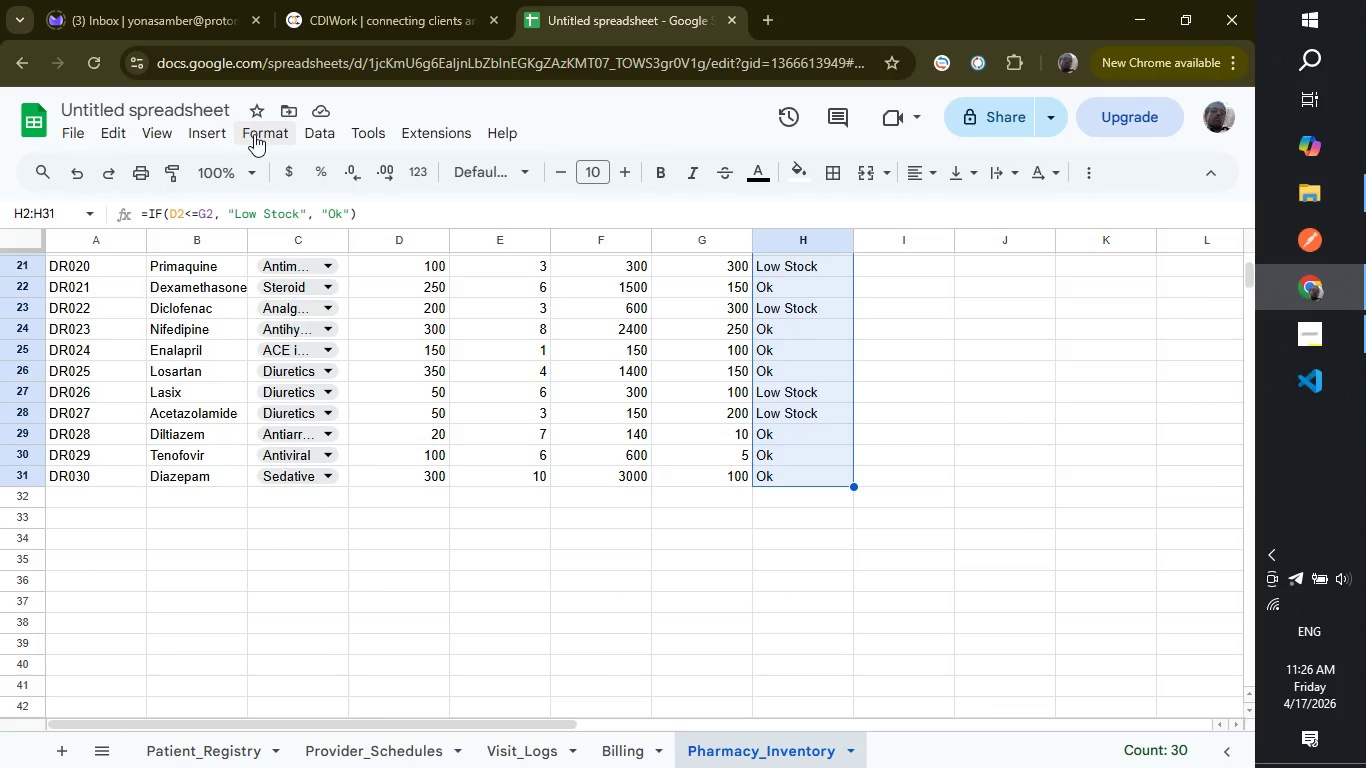 
left_click([254, 134])
 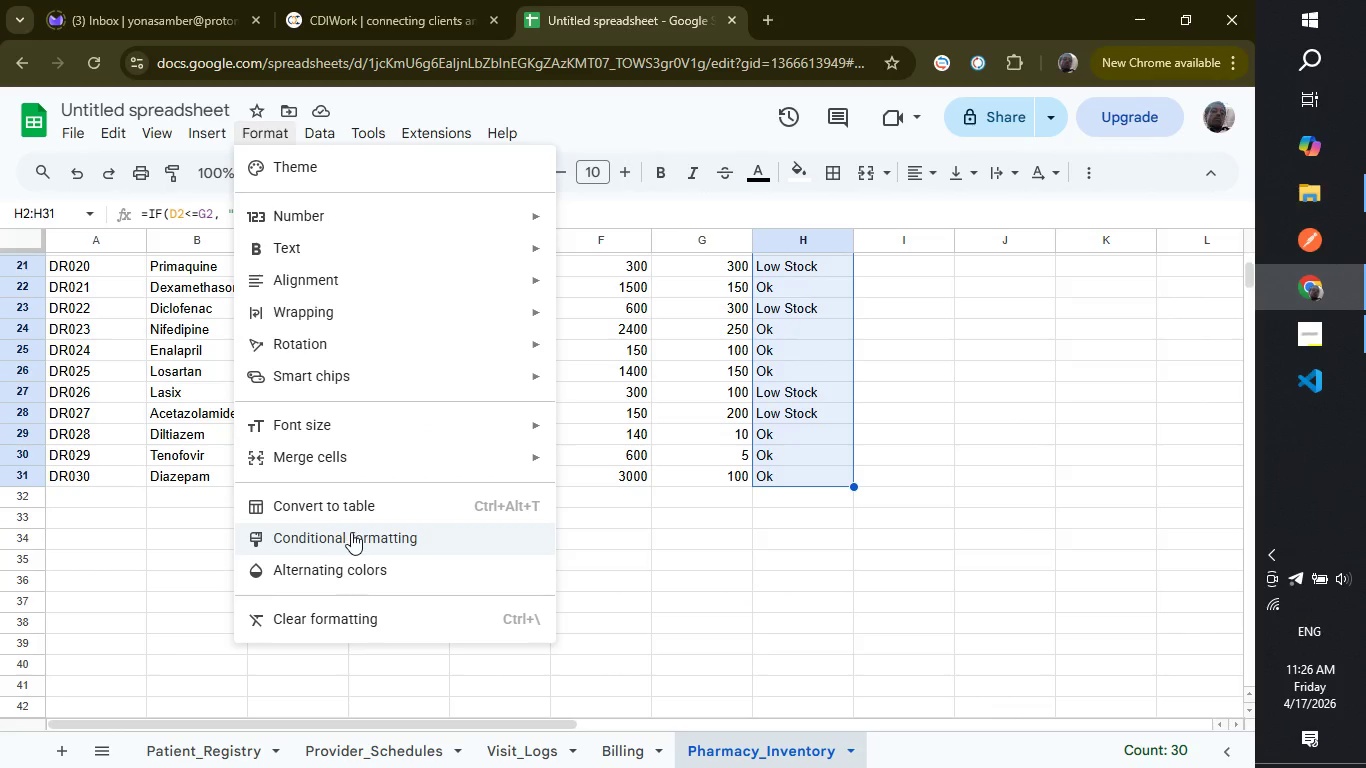 
left_click([425, 535])
 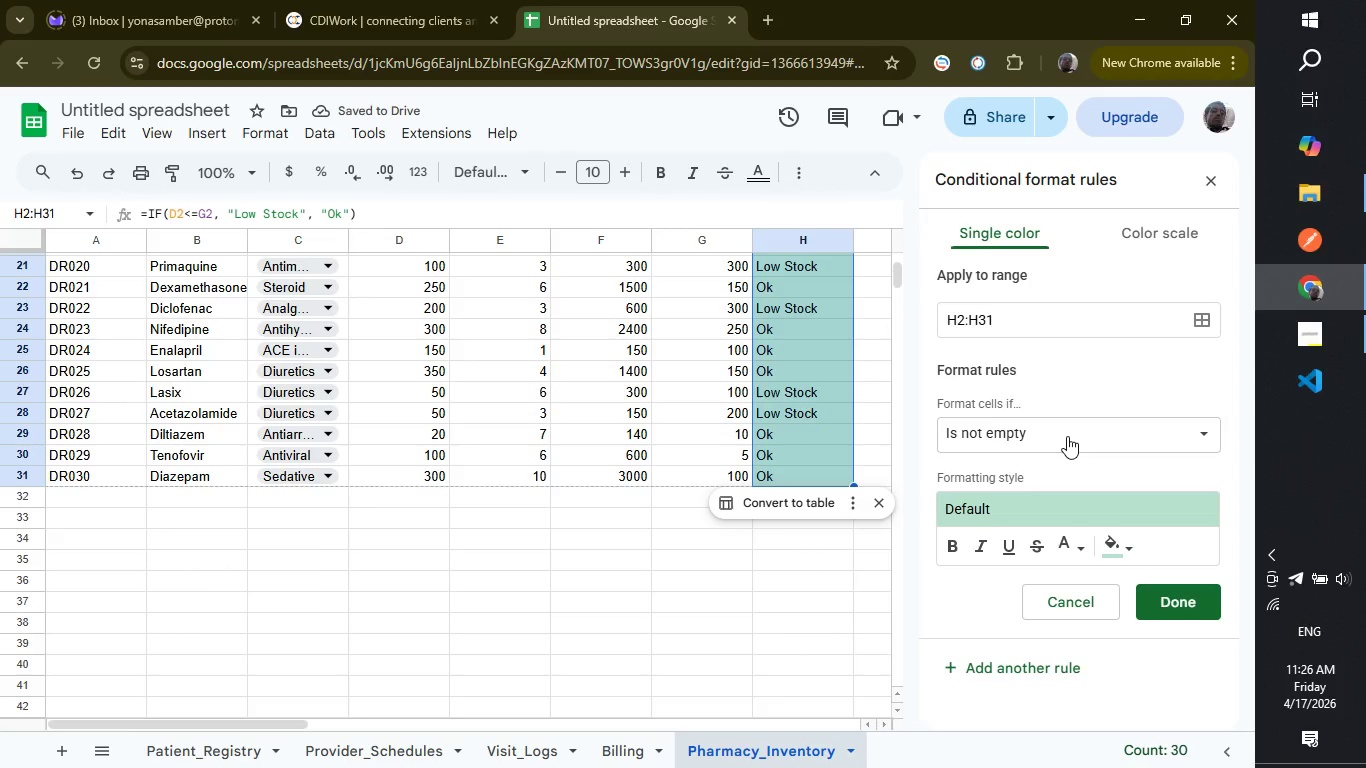 
wait(5.11)
 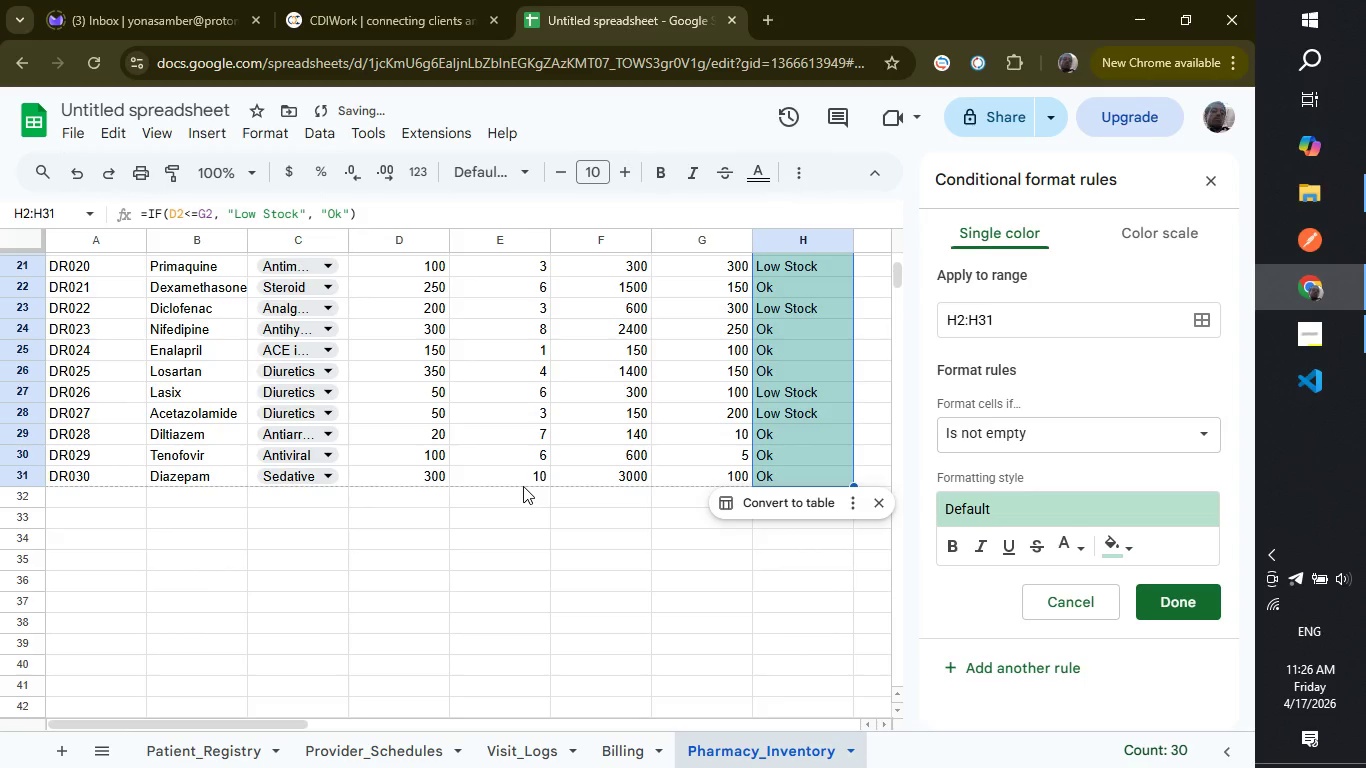 
left_click([1067, 436])
 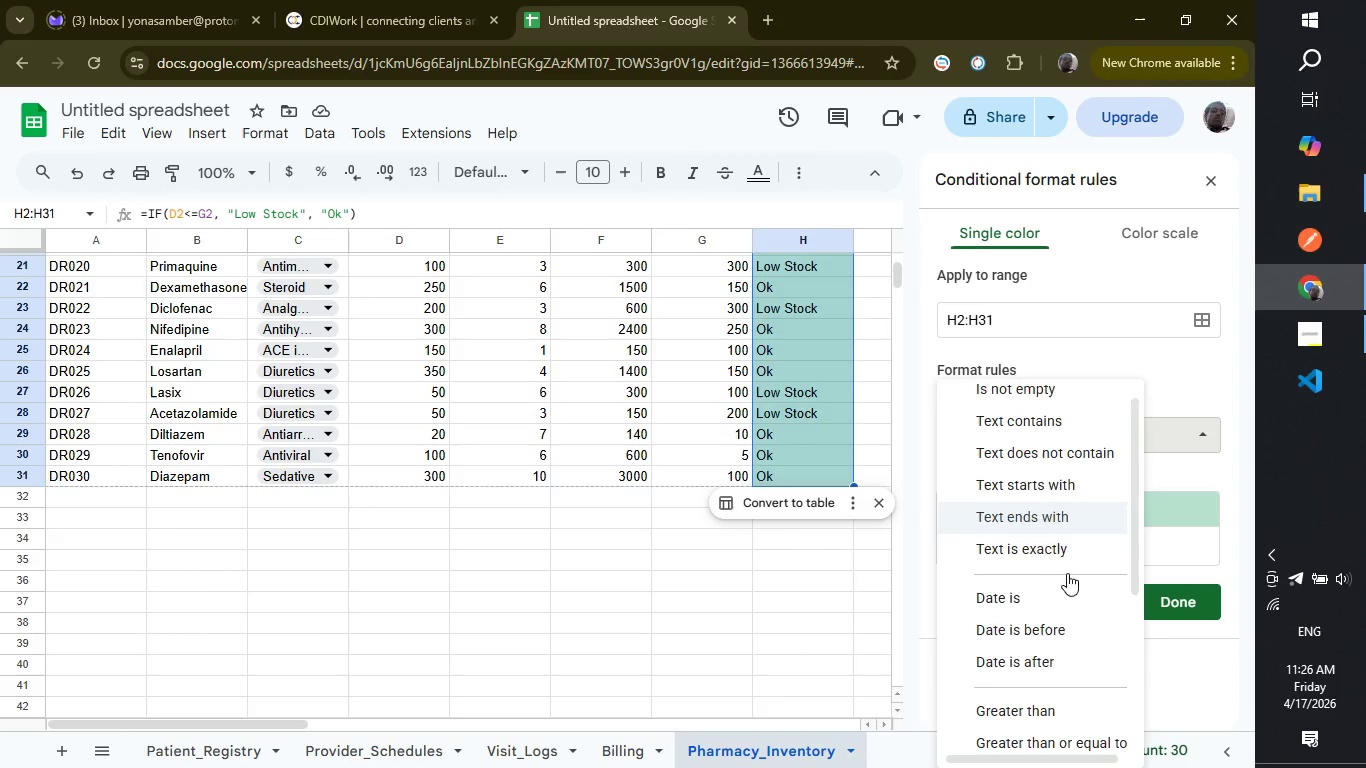 
scroll: coordinate [1067, 576], scroll_direction: down, amount: 6.0
 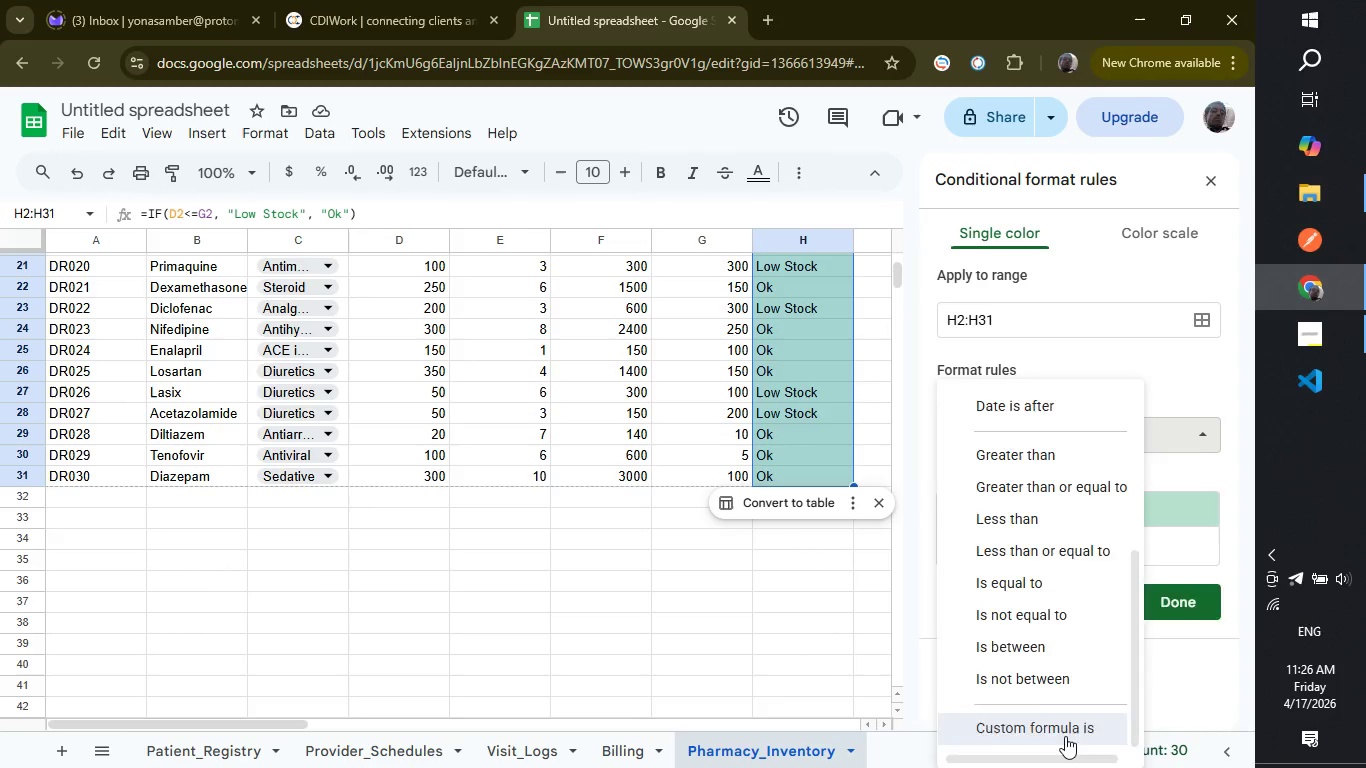 
left_click([1065, 736])
 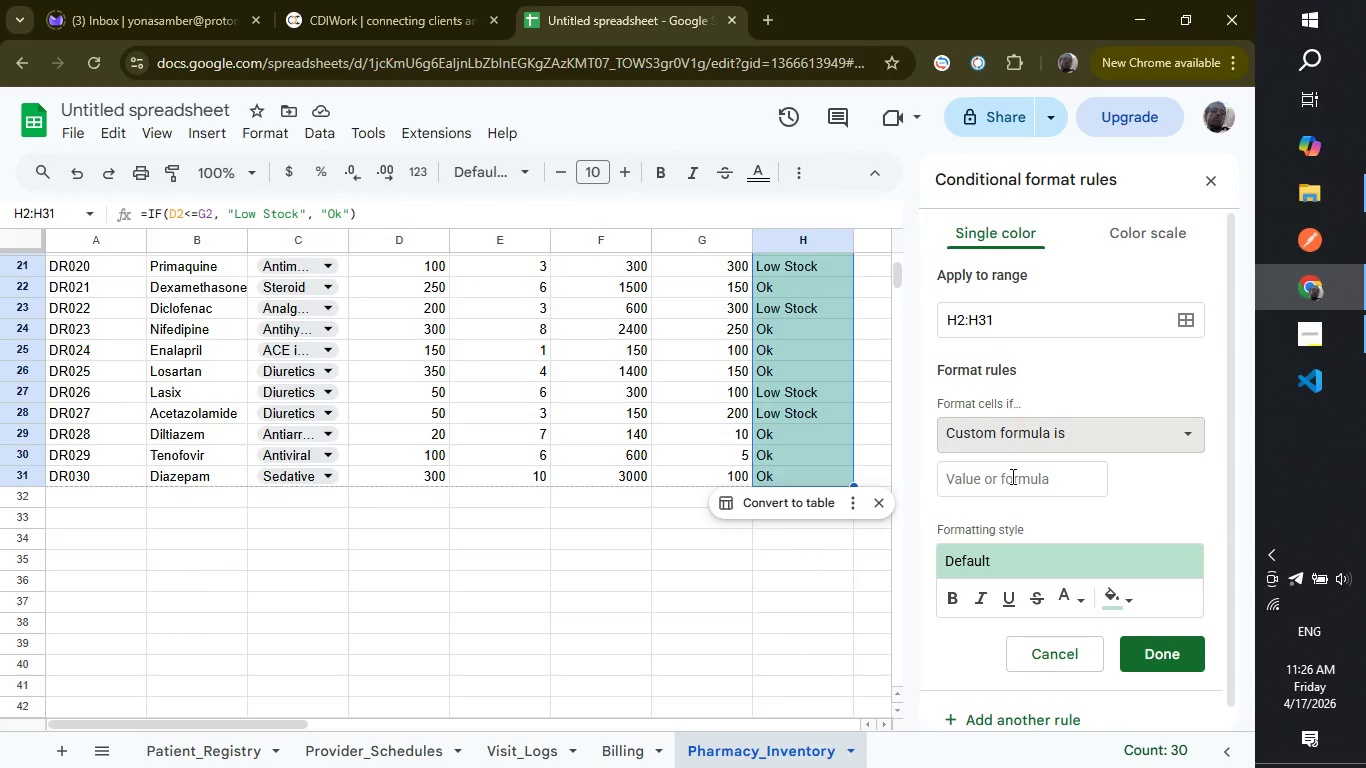 
left_click([1011, 476])
 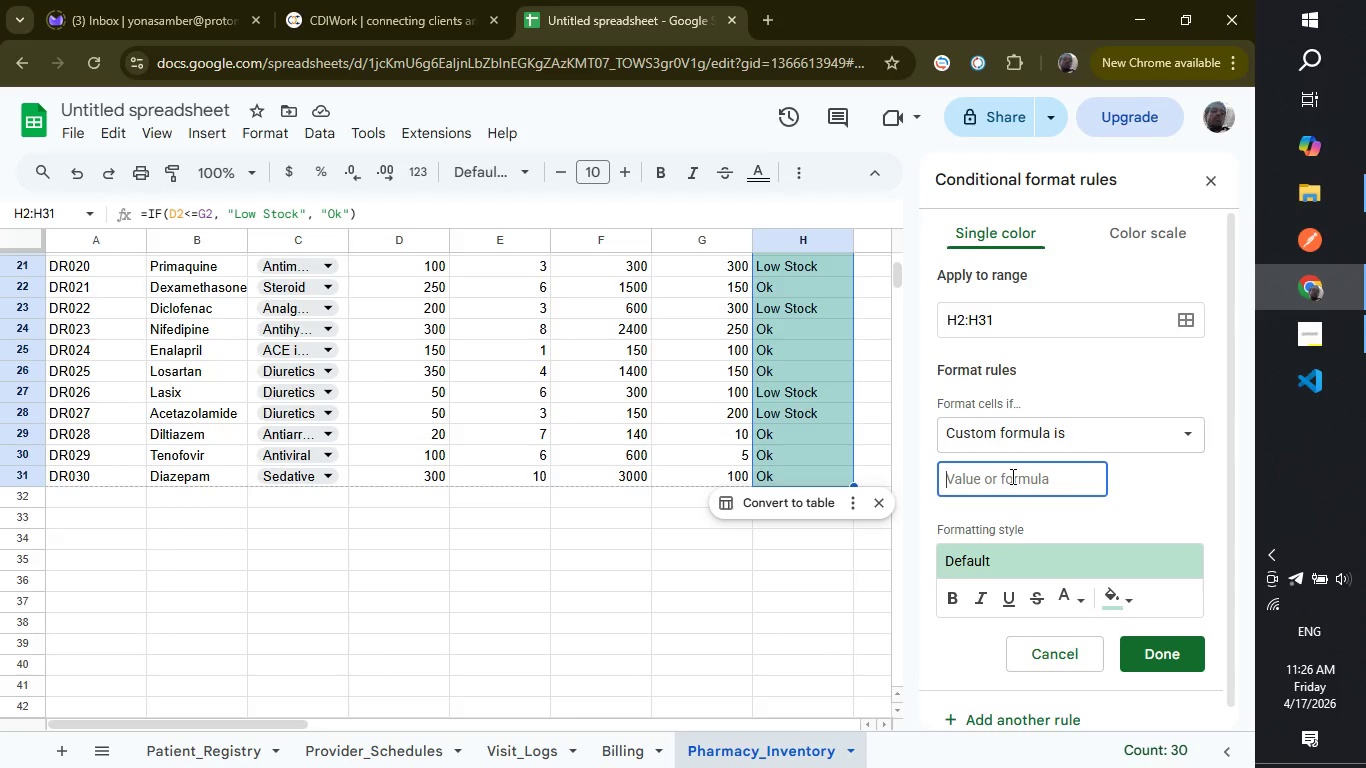 
type(=h2)
key(Backspace)
key(Backspace)
type(H2="LO)
key(Backspace)
type(ow Stock")
 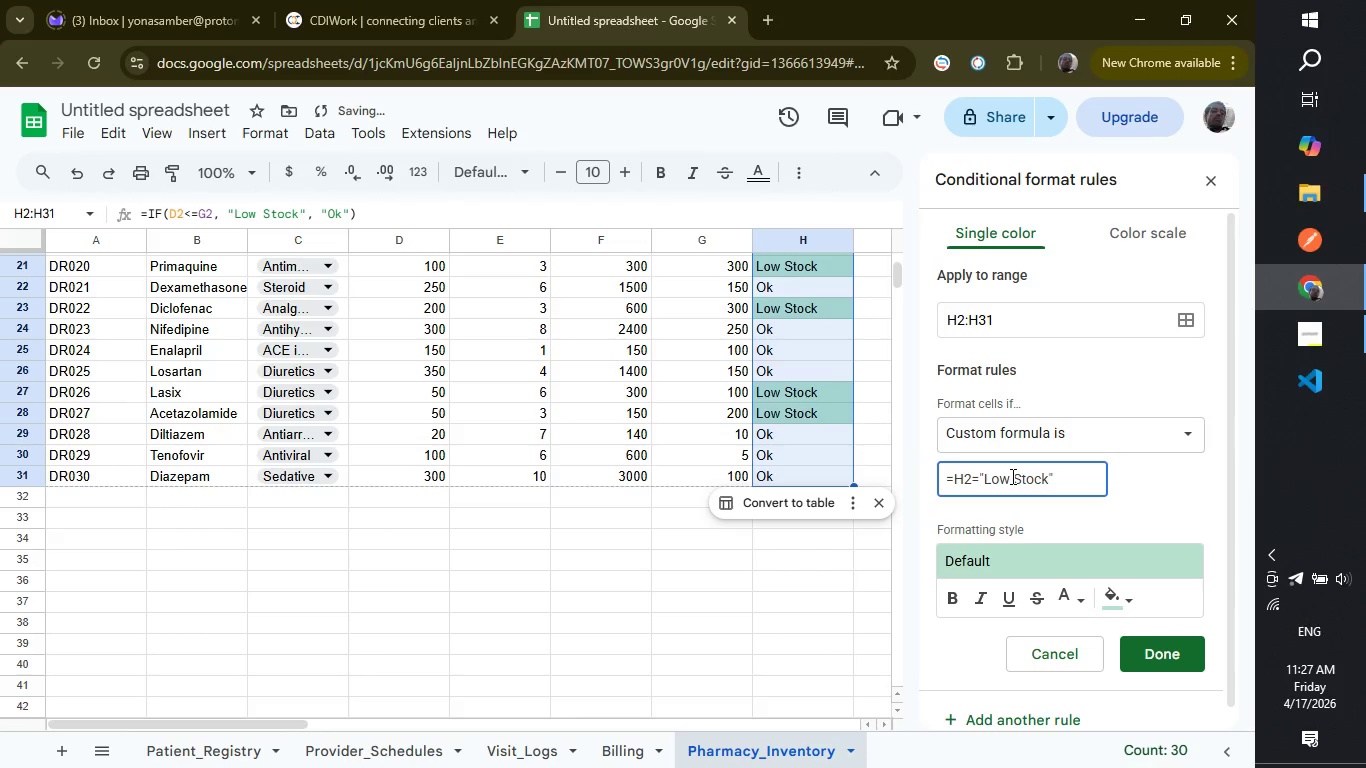 
wait(12.69)
 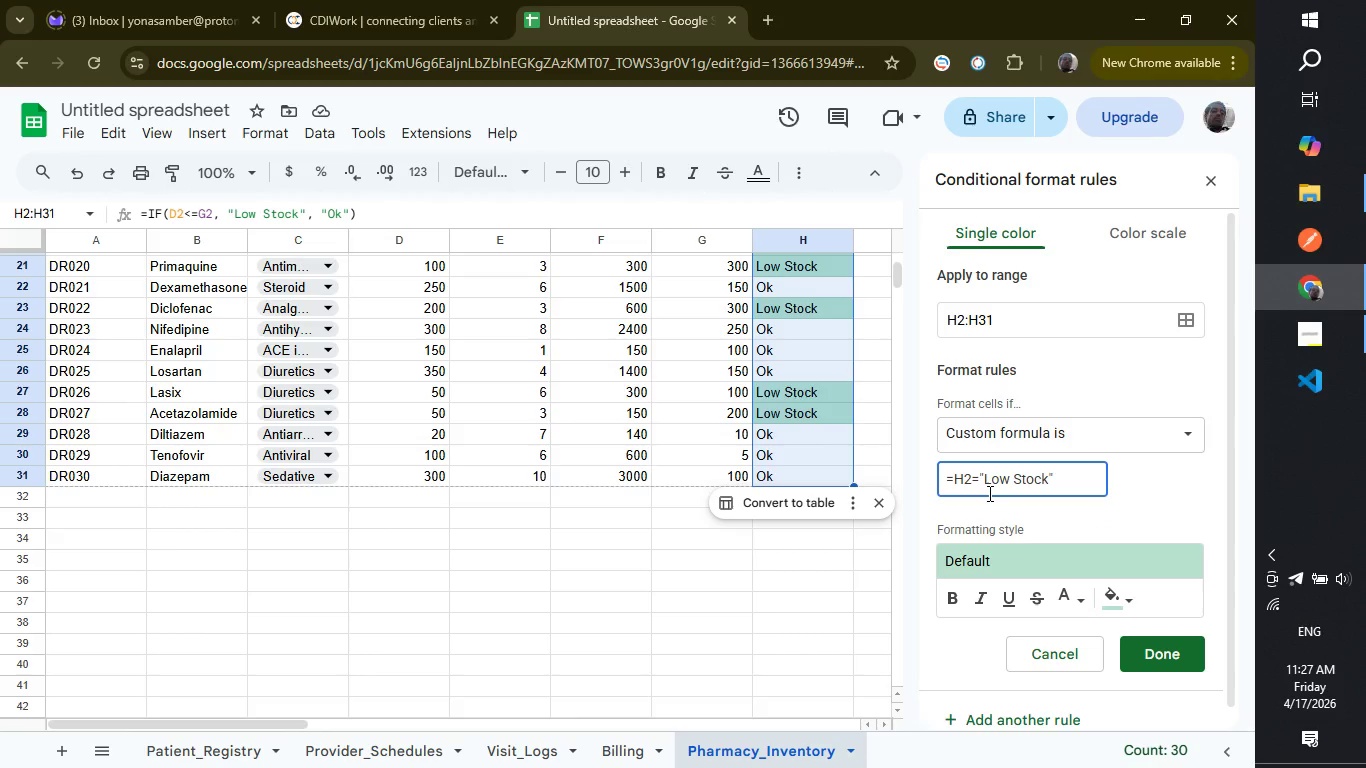 
left_click([1103, 594])
 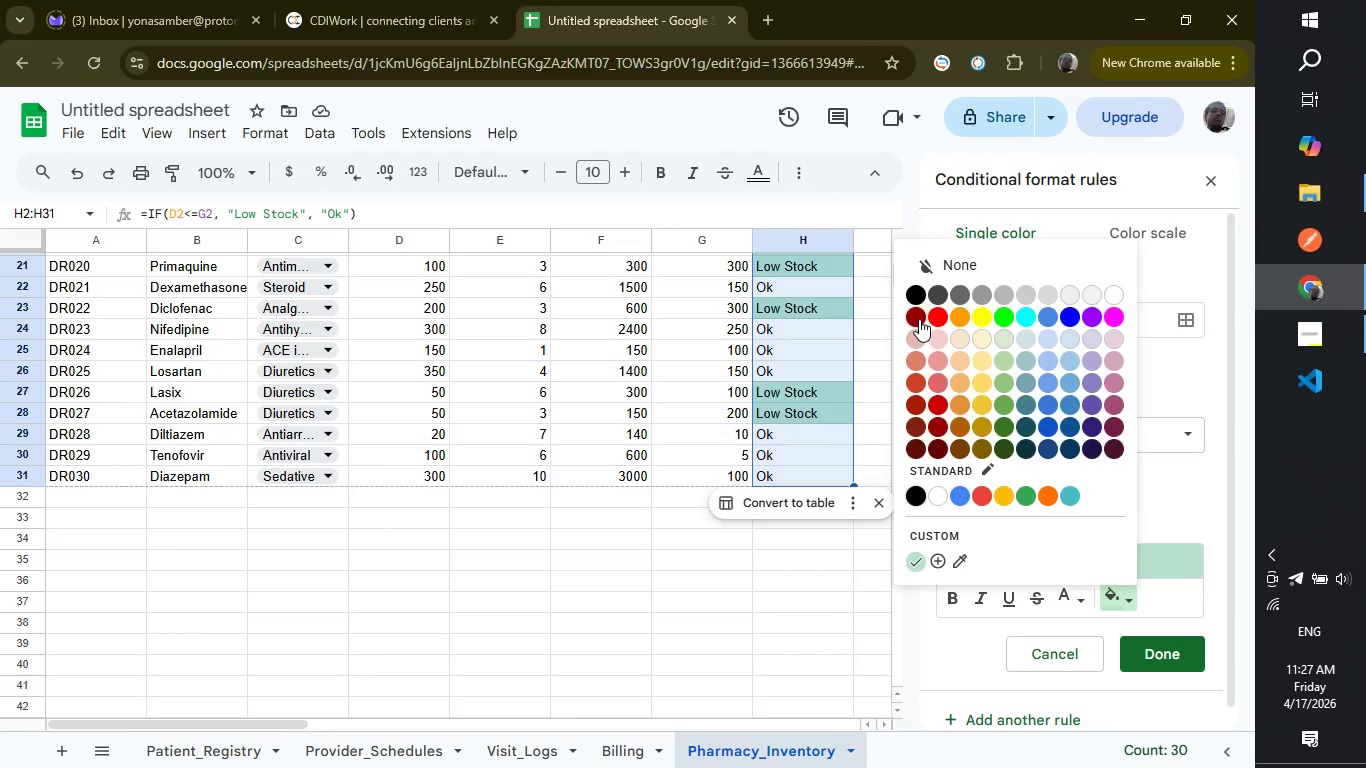 
left_click([930, 319])
 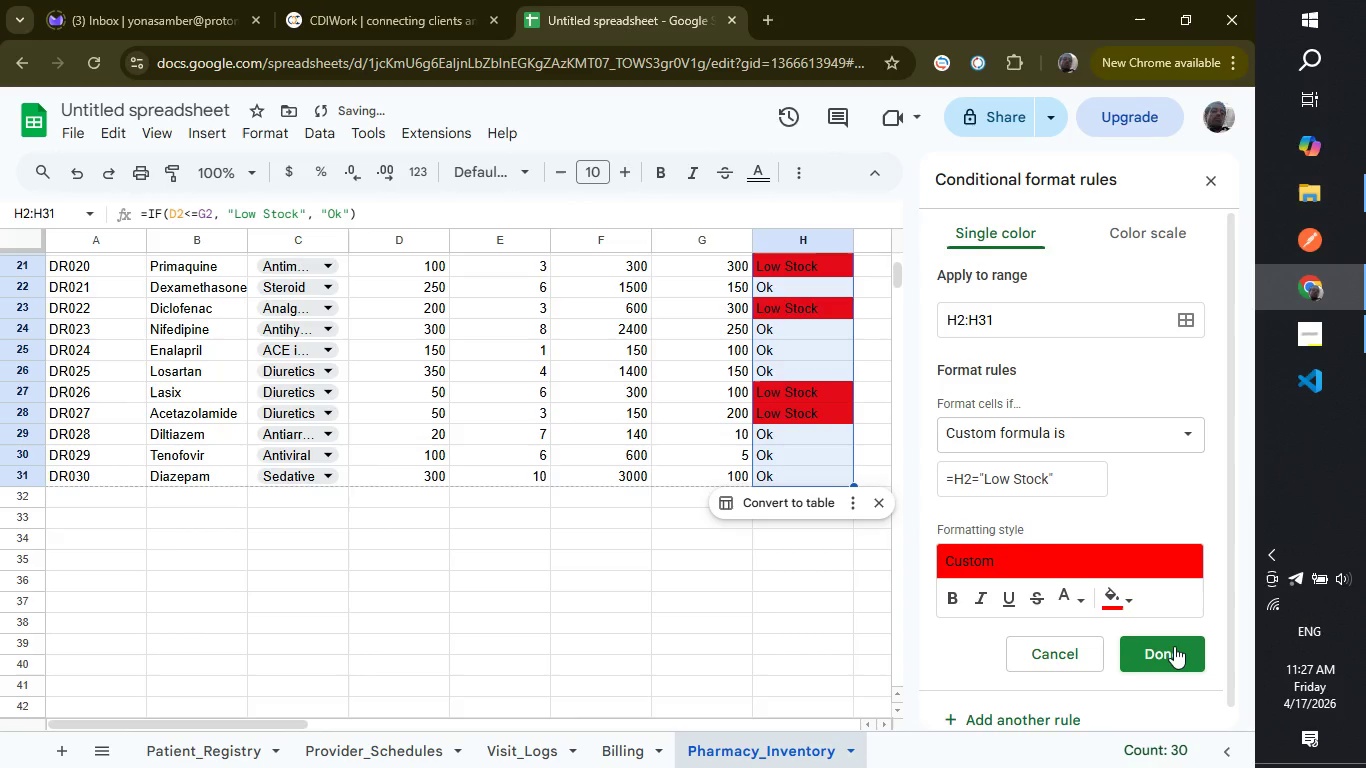 
left_click([1174, 646])
 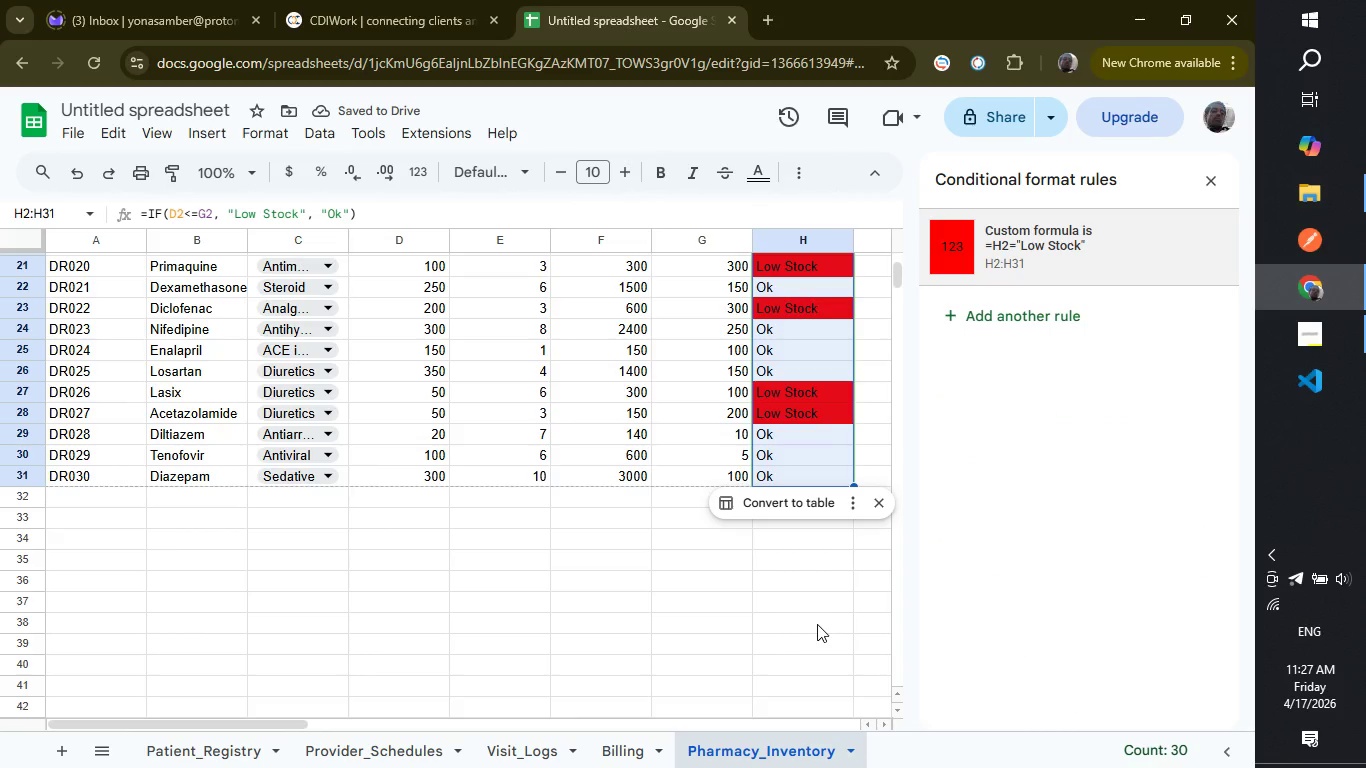 
scroll: coordinate [817, 624], scroll_direction: up, amount: 8.0
 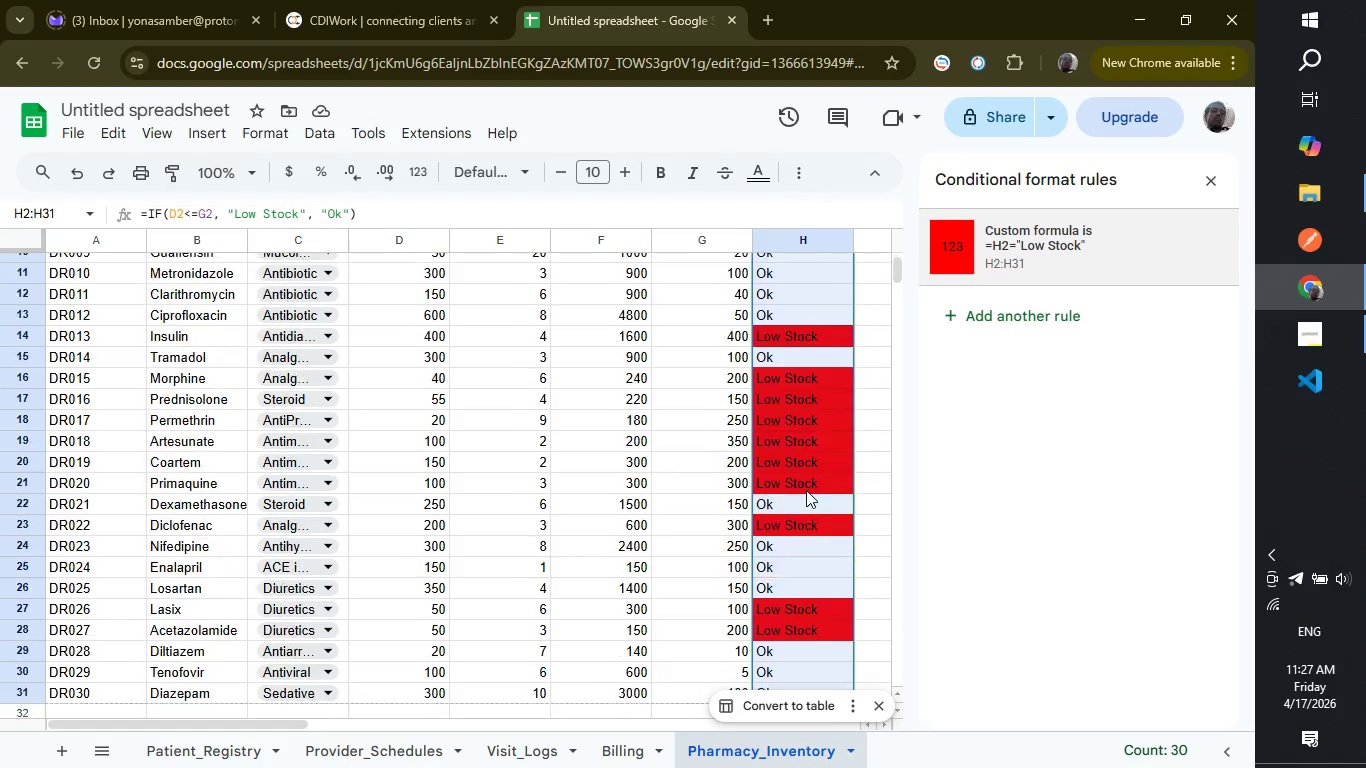 
scroll: coordinate [806, 490], scroll_direction: down, amount: 3.0
 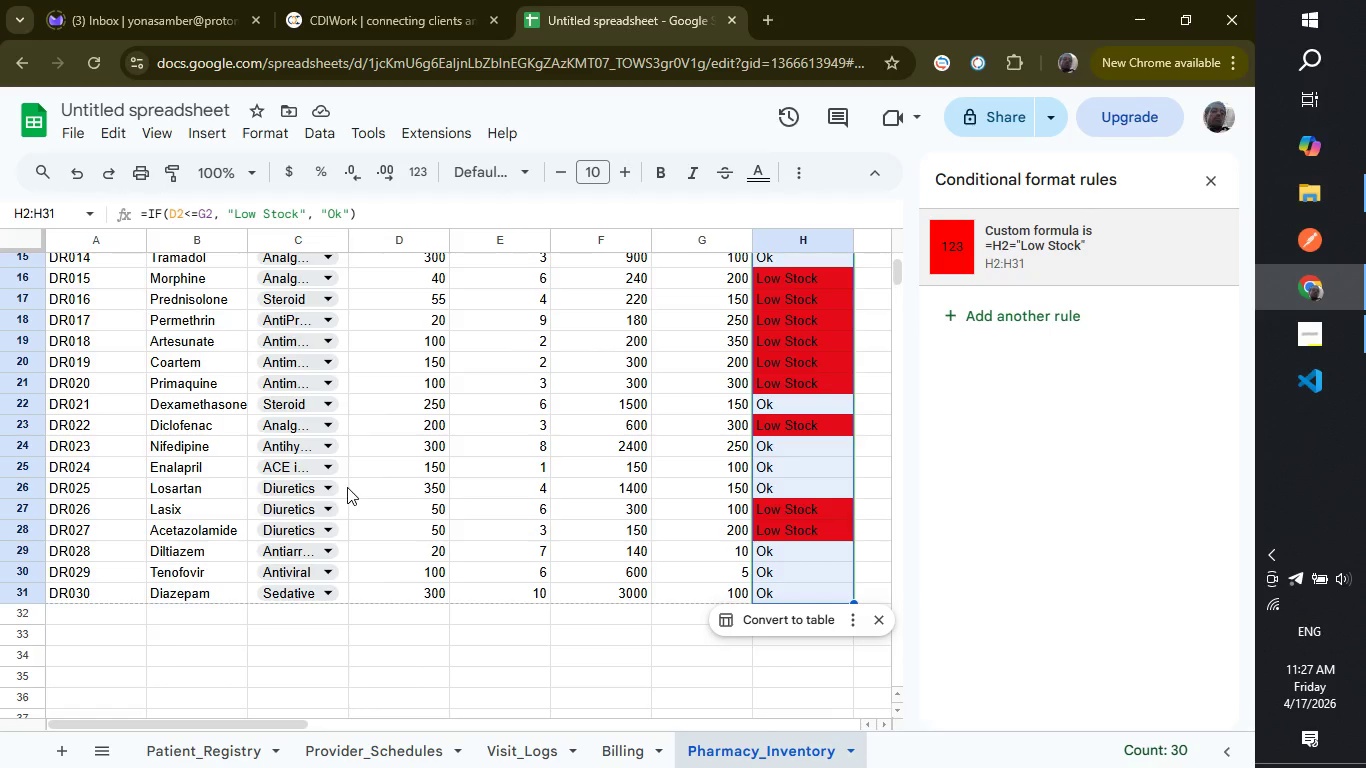 
wait(18.33)
 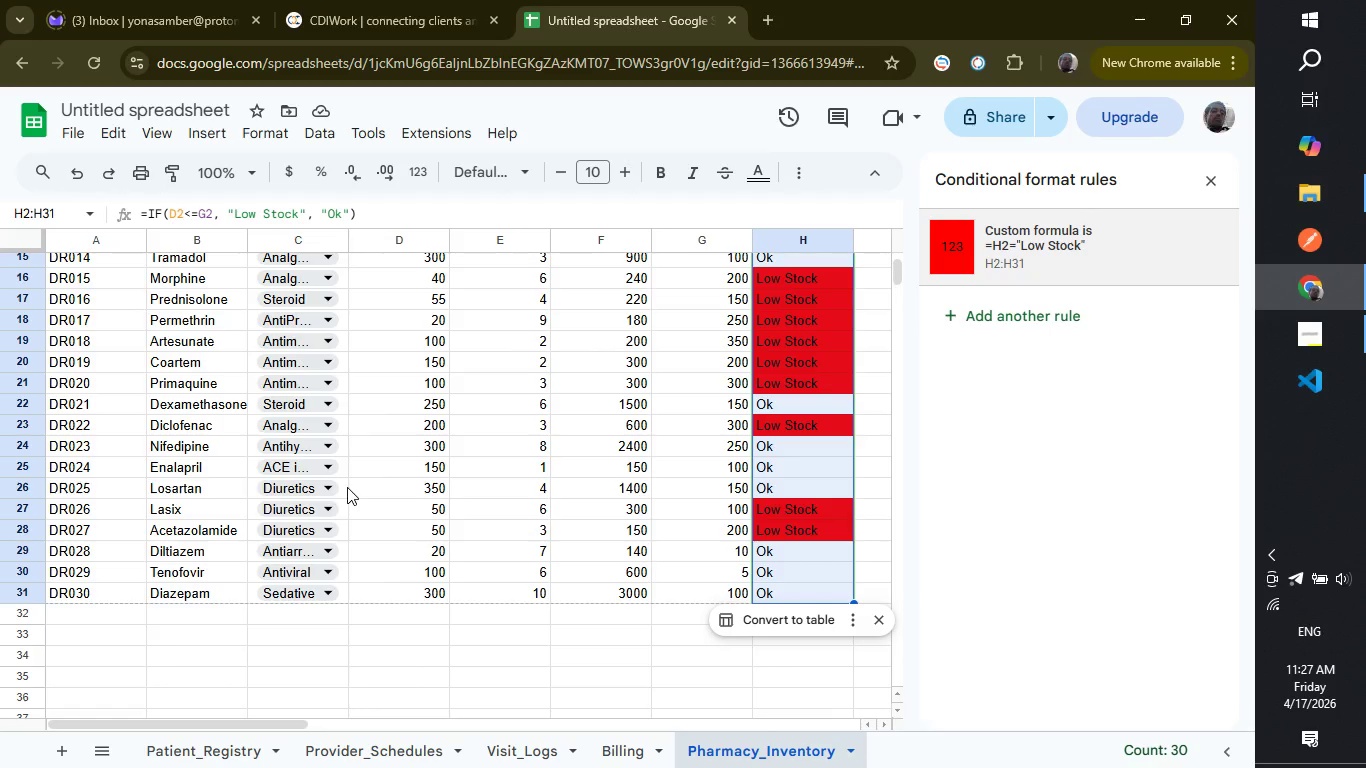 
scroll: coordinate [231, 467], scroll_direction: up, amount: 9.0
 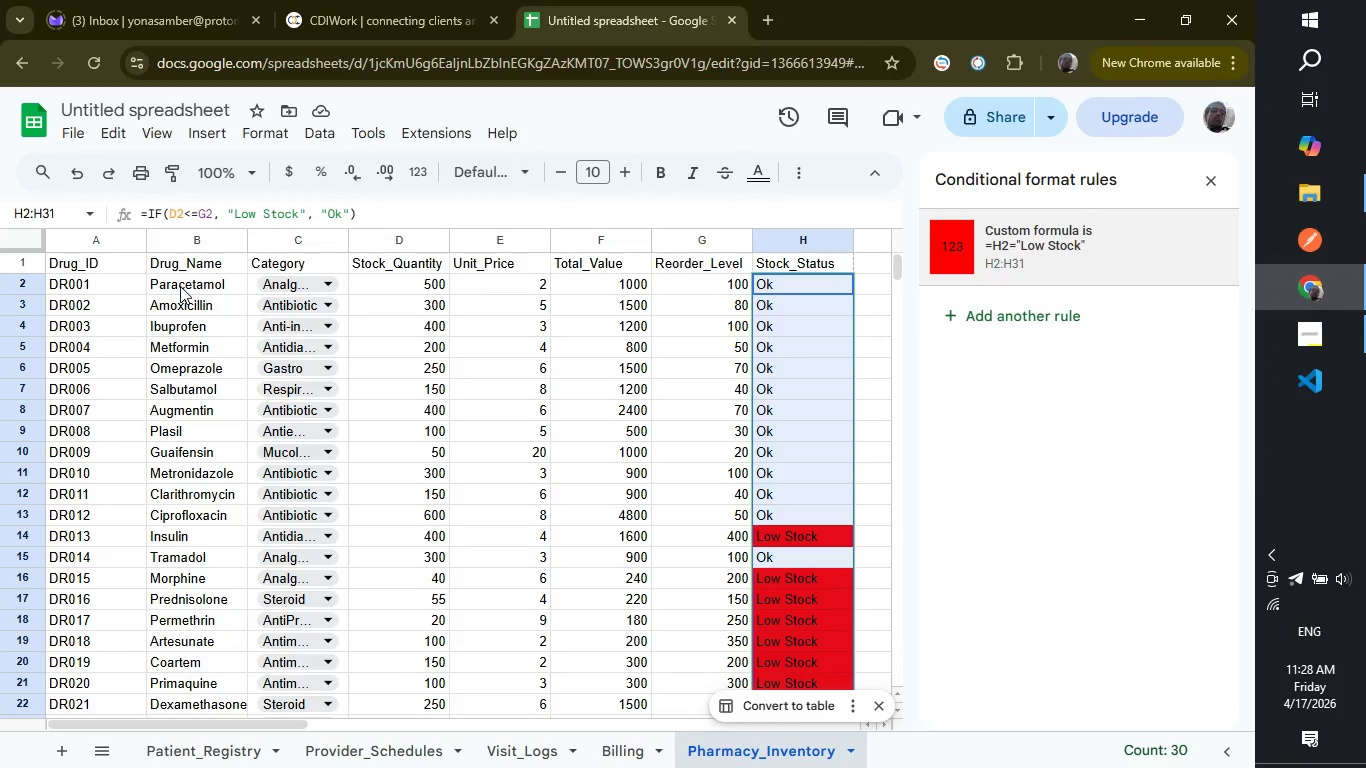 
left_click_drag(start_coordinate=[180, 286], to_coordinate=[212, 693])
 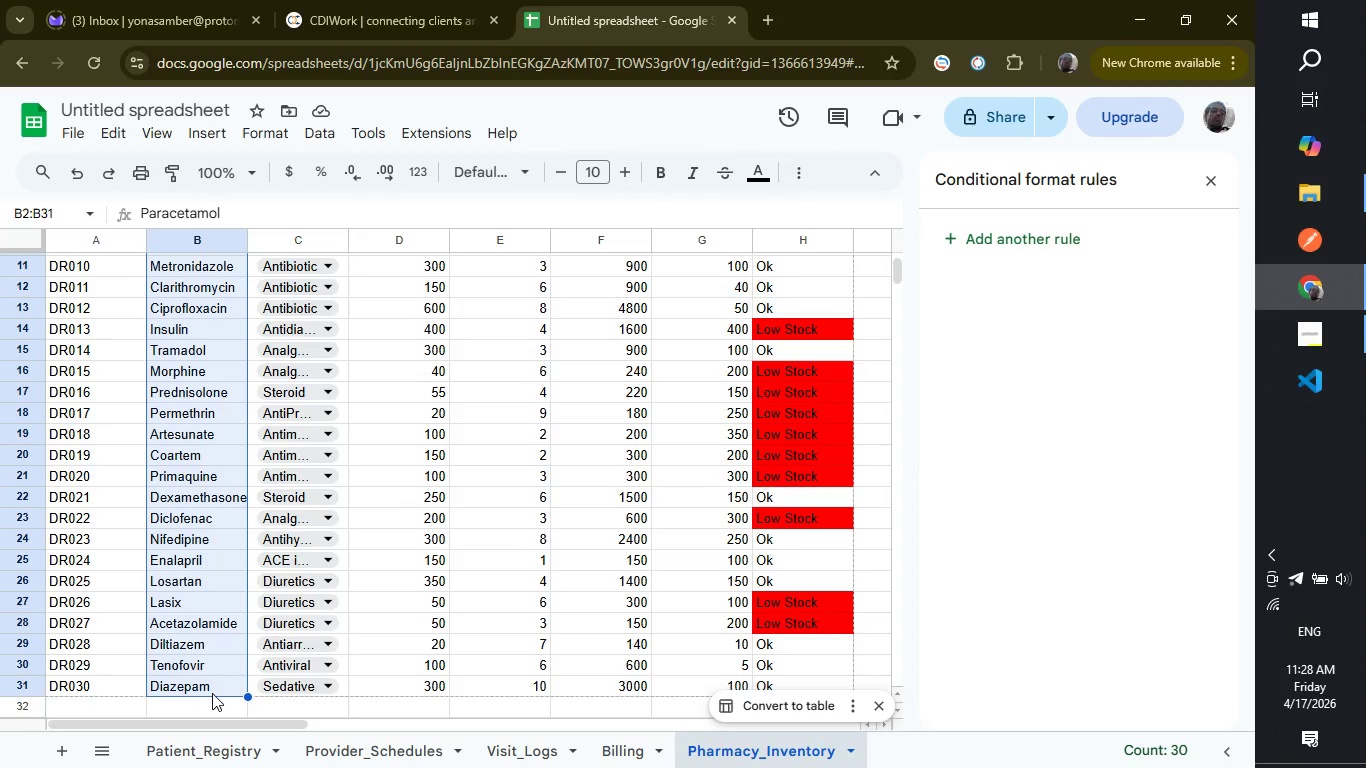 
wait(33.39)
 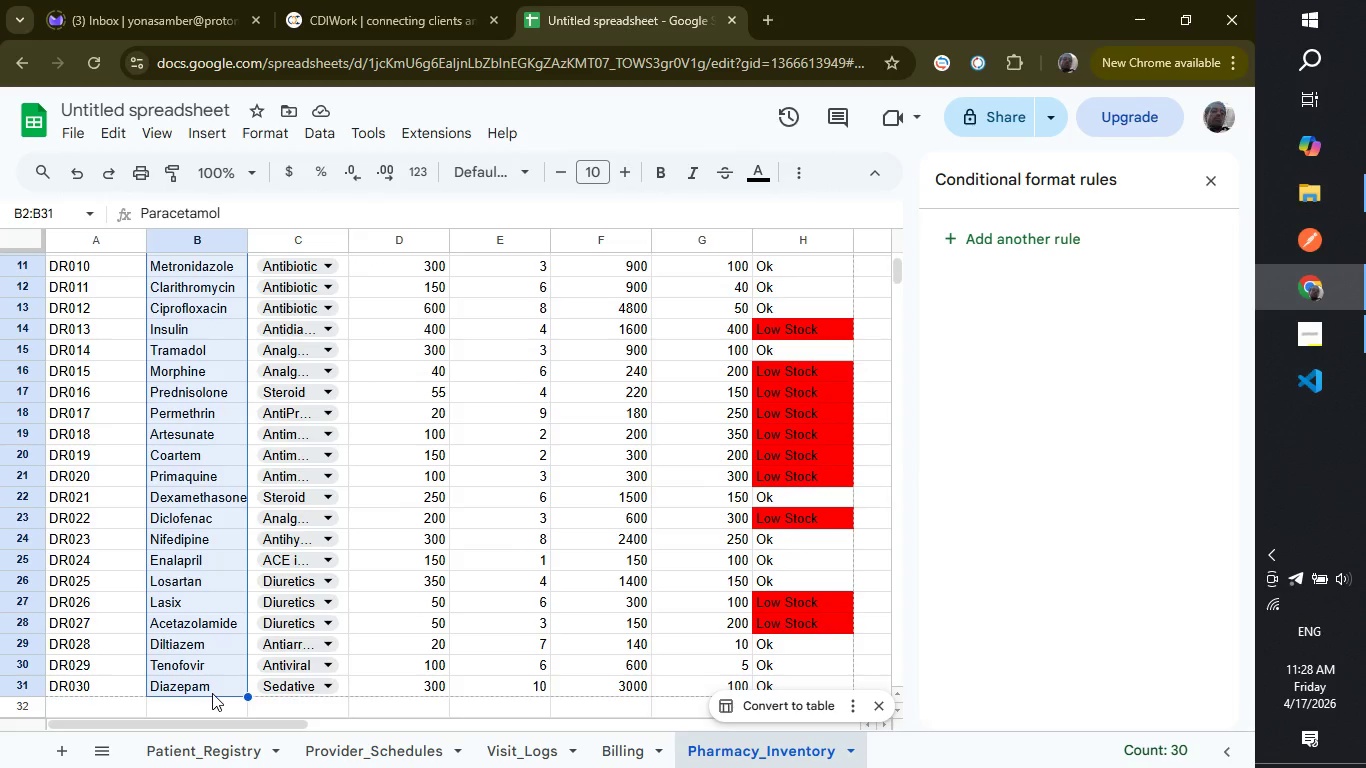 
left_click([303, 139])
 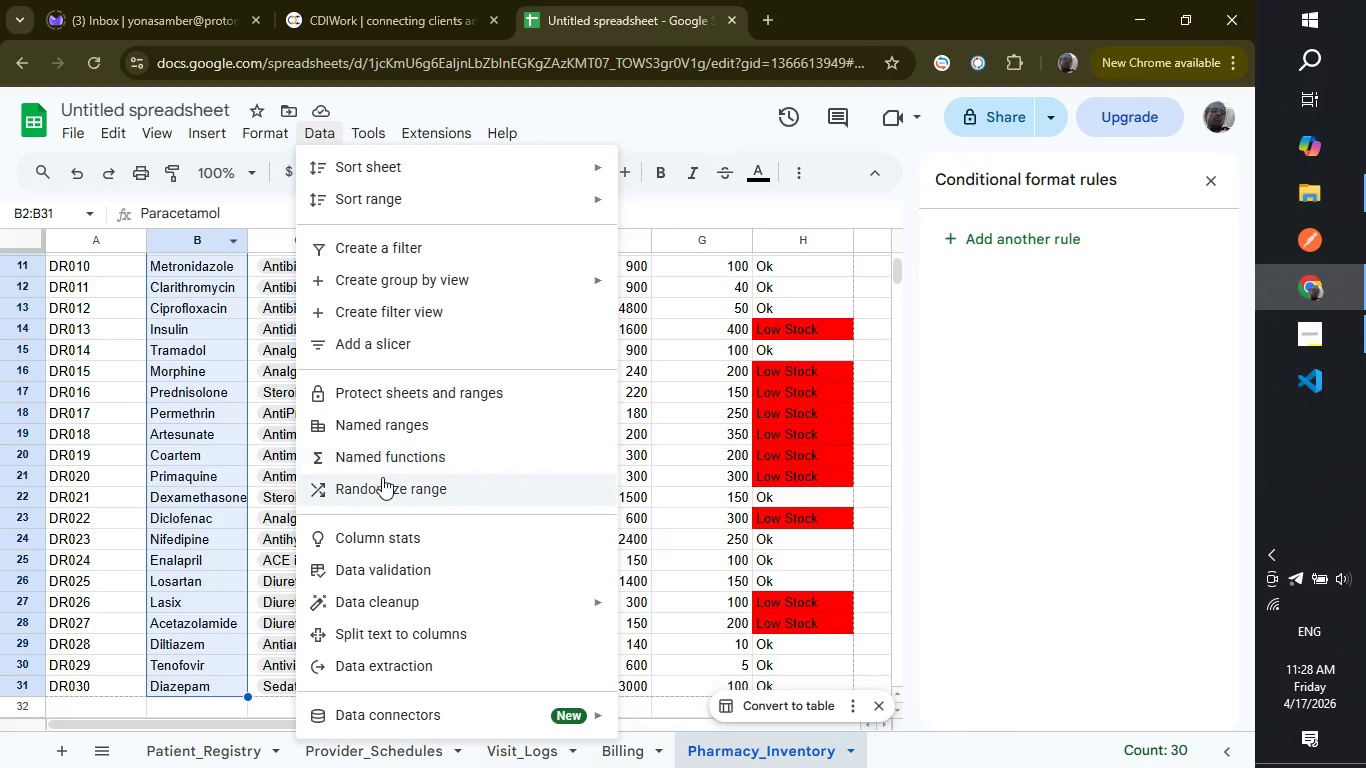 
wait(6.33)
 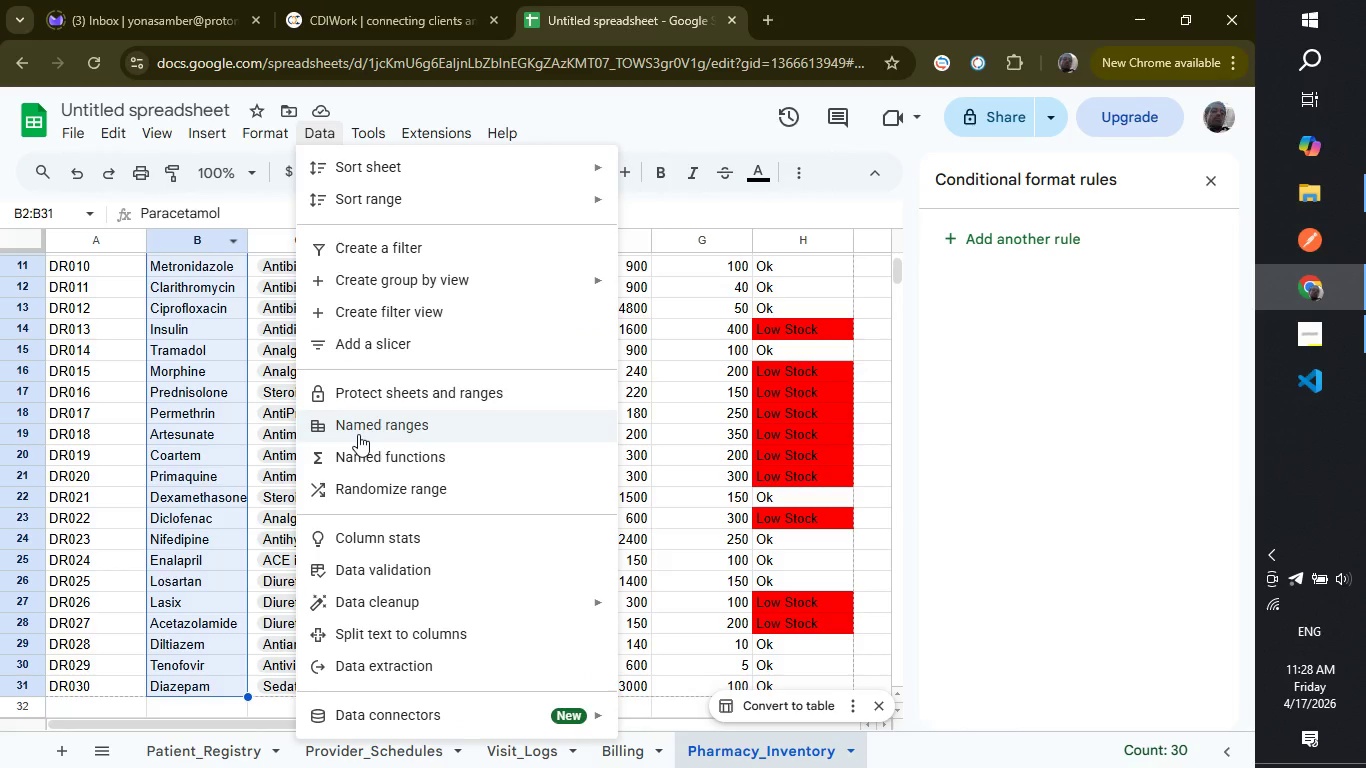 
left_click([399, 433])
 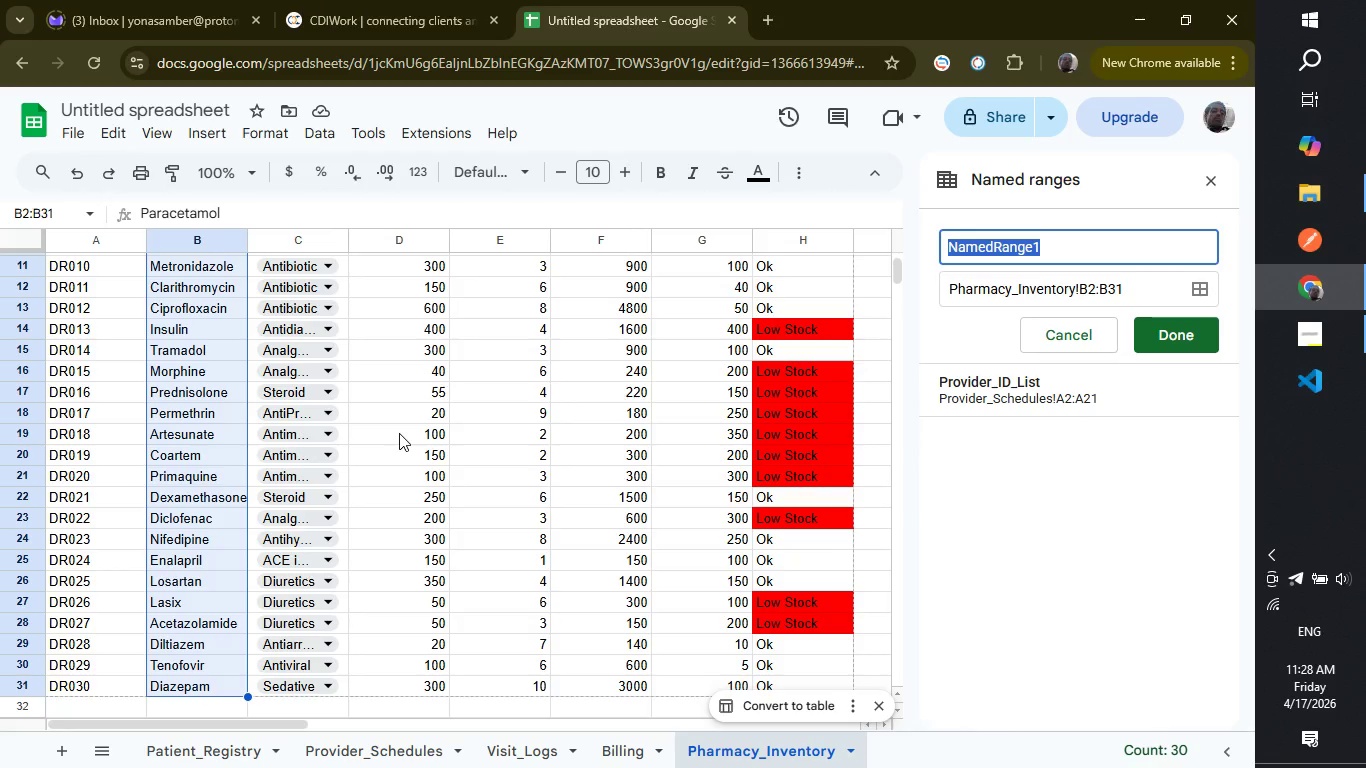 
wait(13.62)
 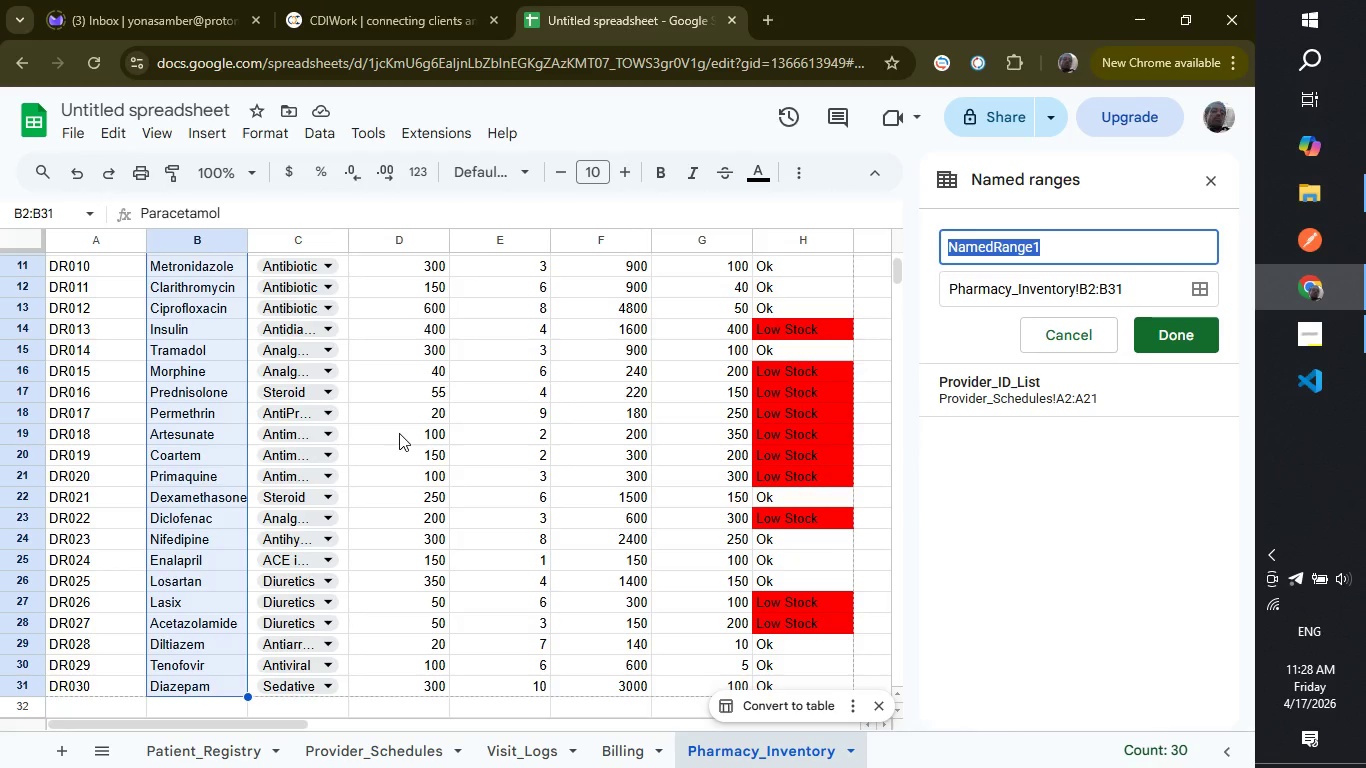 
type(Drug_List)
 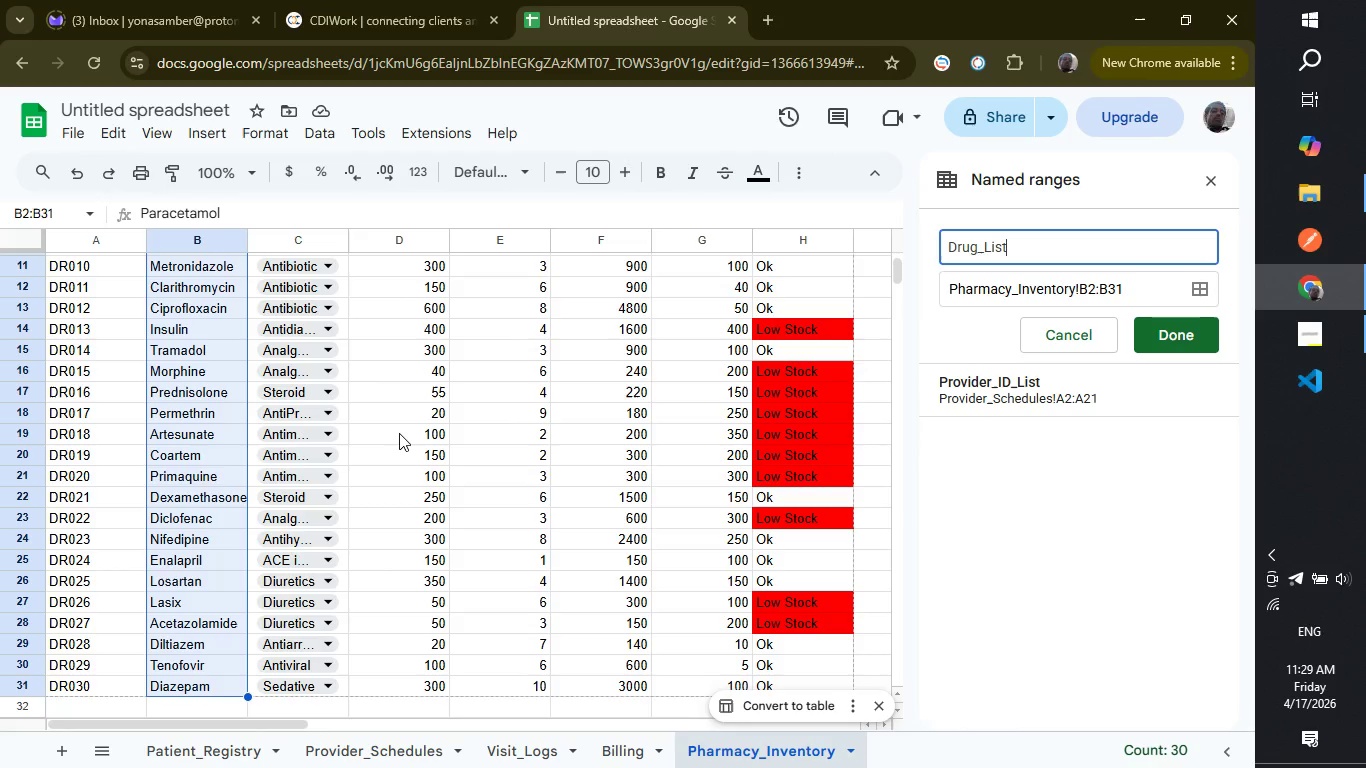 
wait(8.91)
 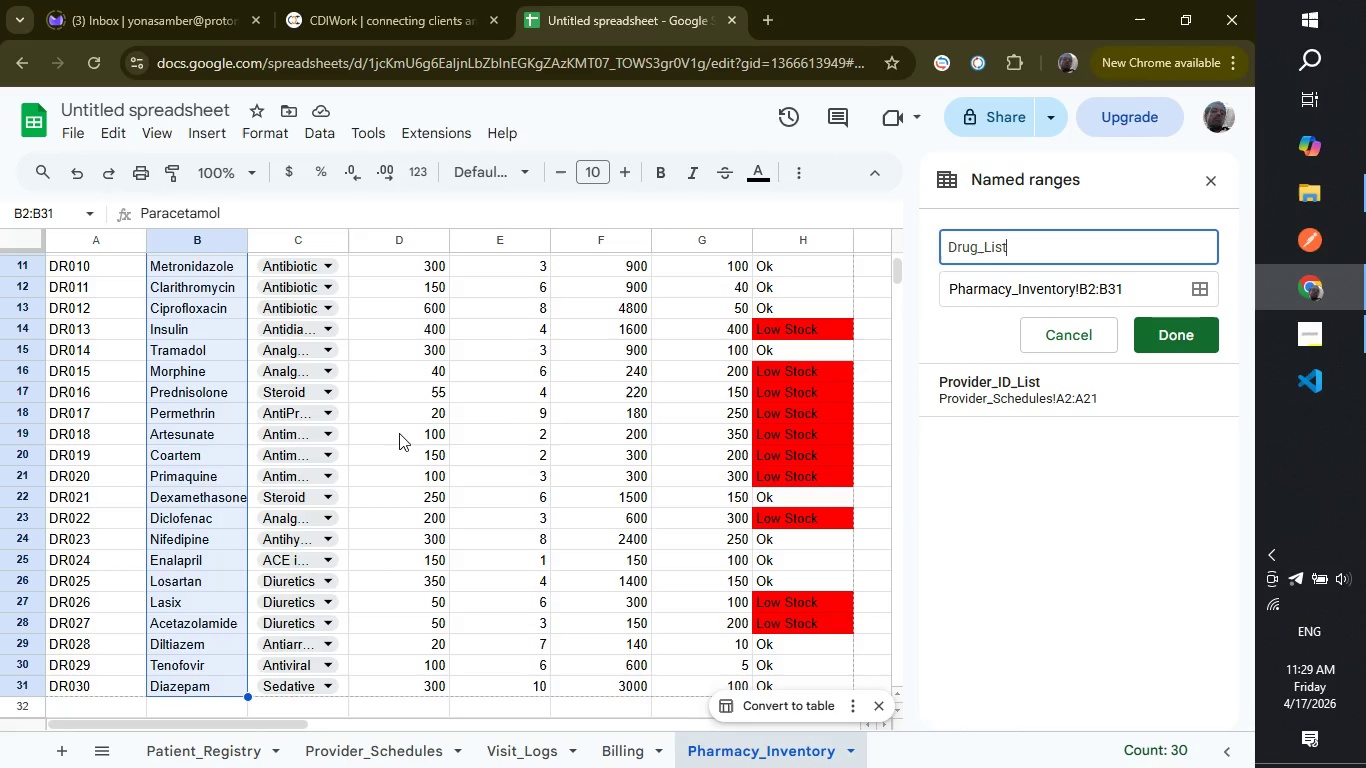 
left_click([1179, 340])
 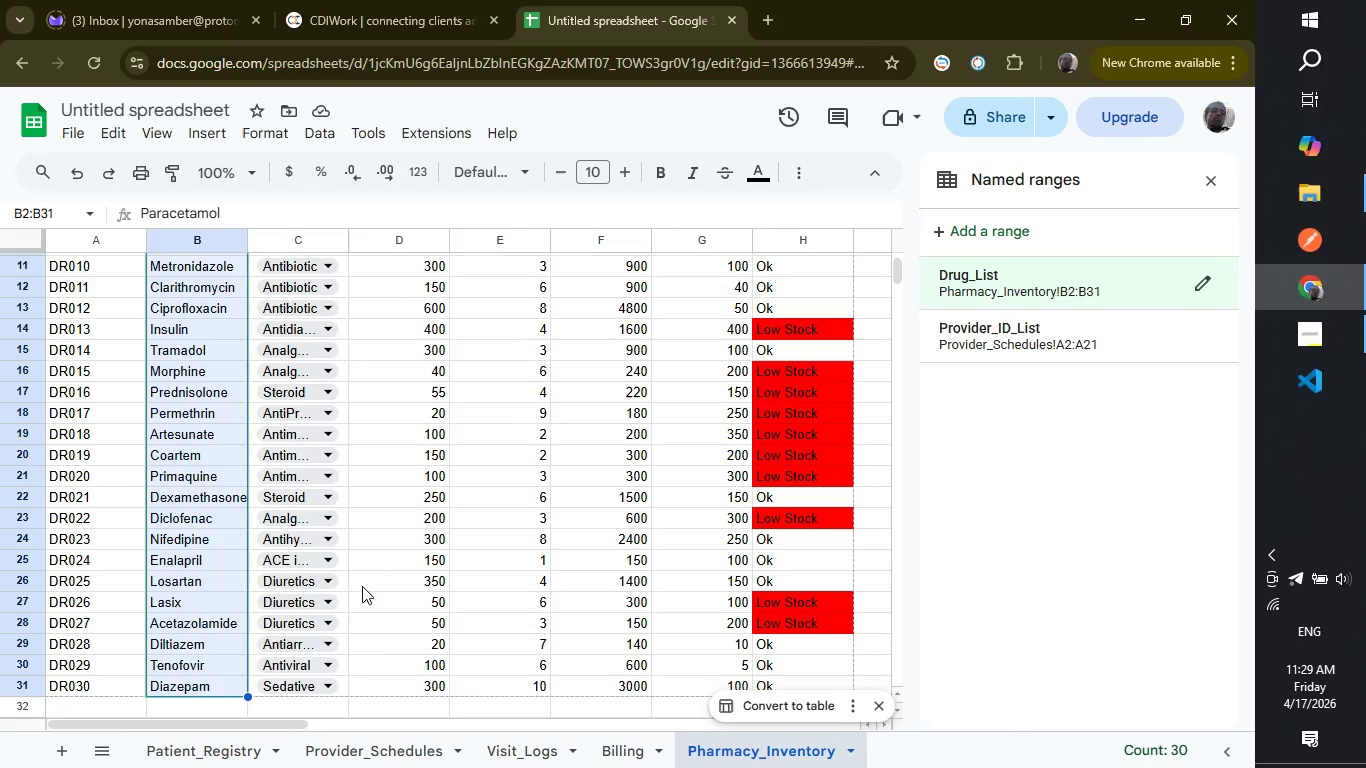 
wait(47.0)
 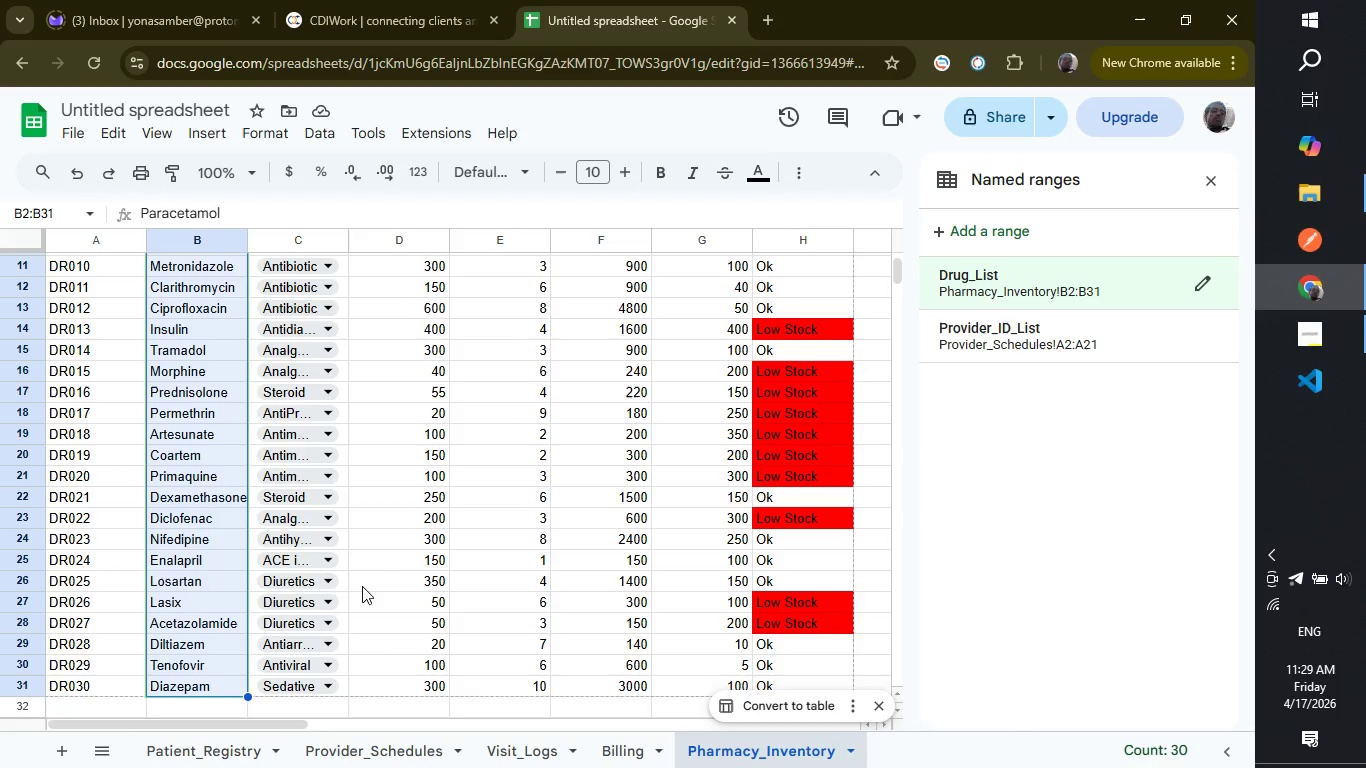 
left_click([1210, 184])
 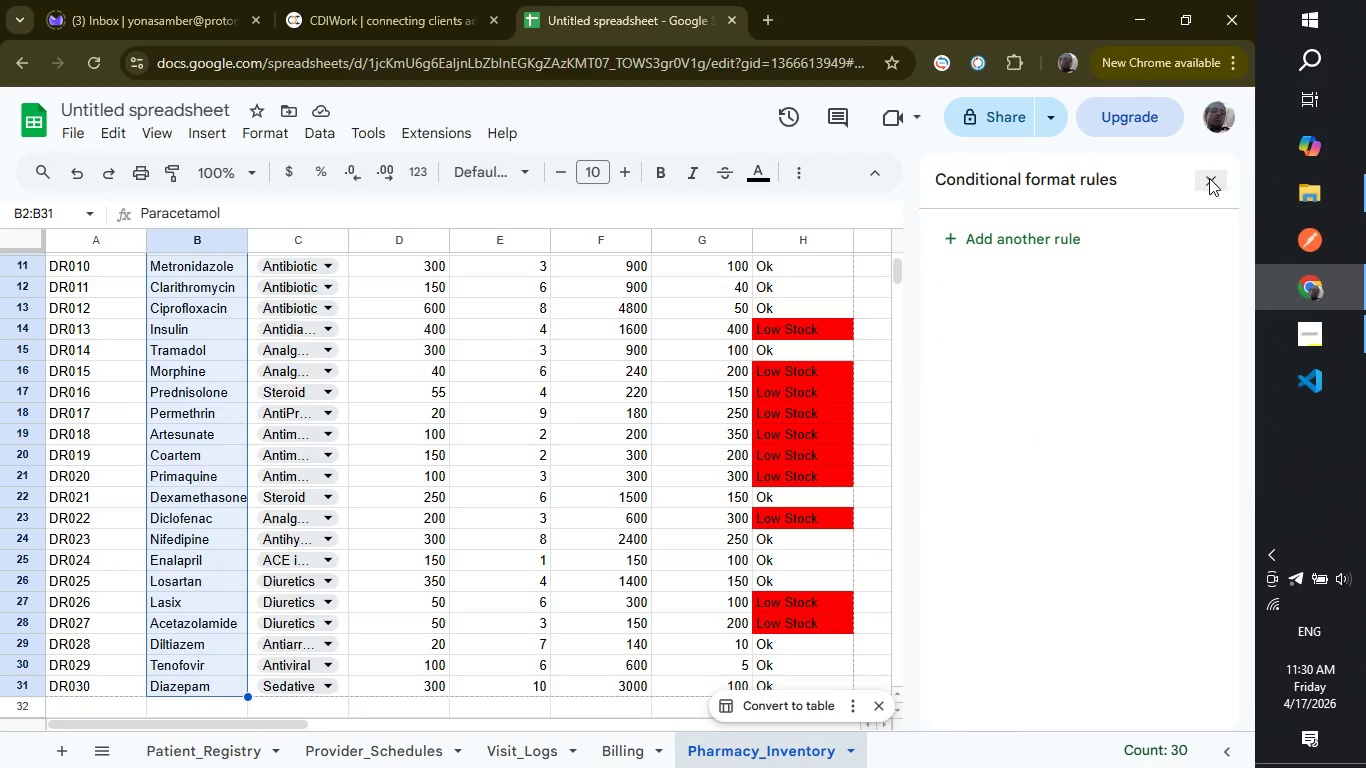 
left_click([1209, 178])
 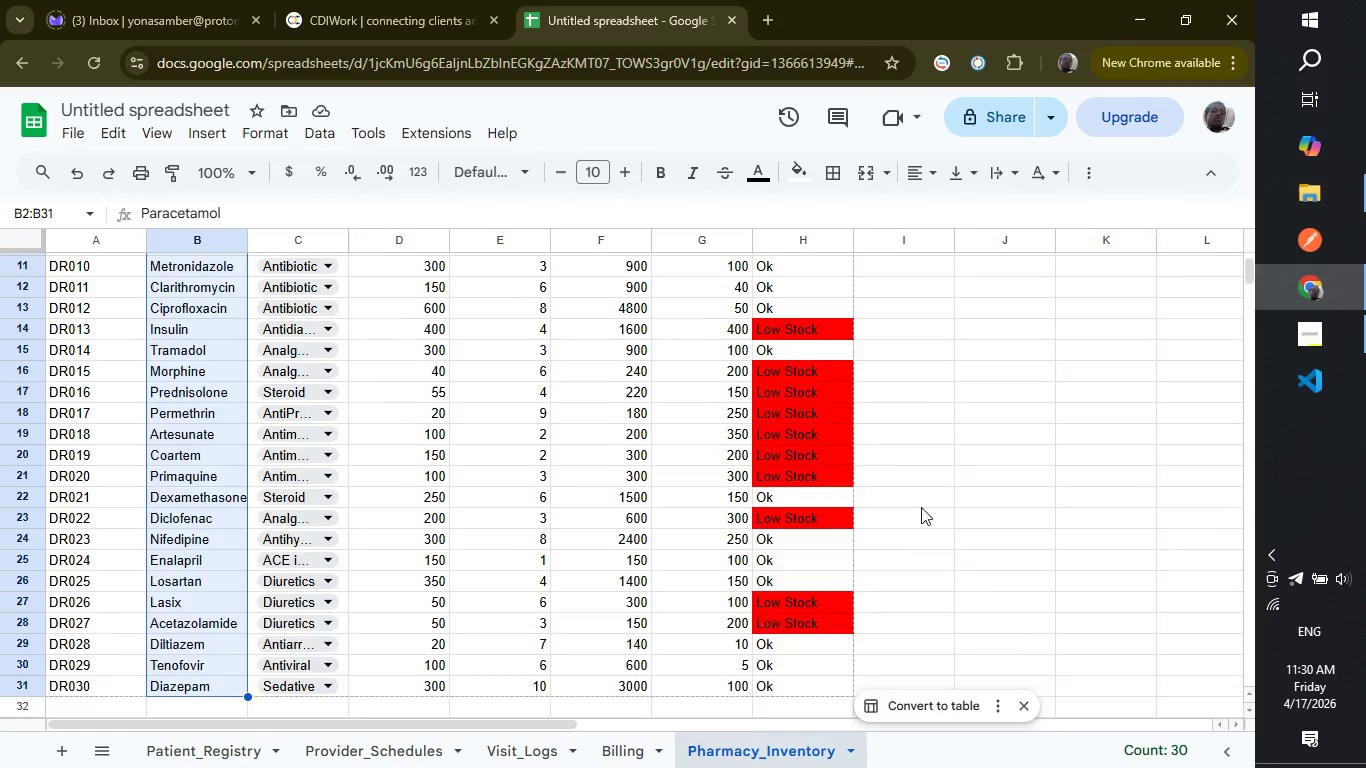 
scroll: coordinate [921, 507], scroll_direction: down, amount: 2.0
 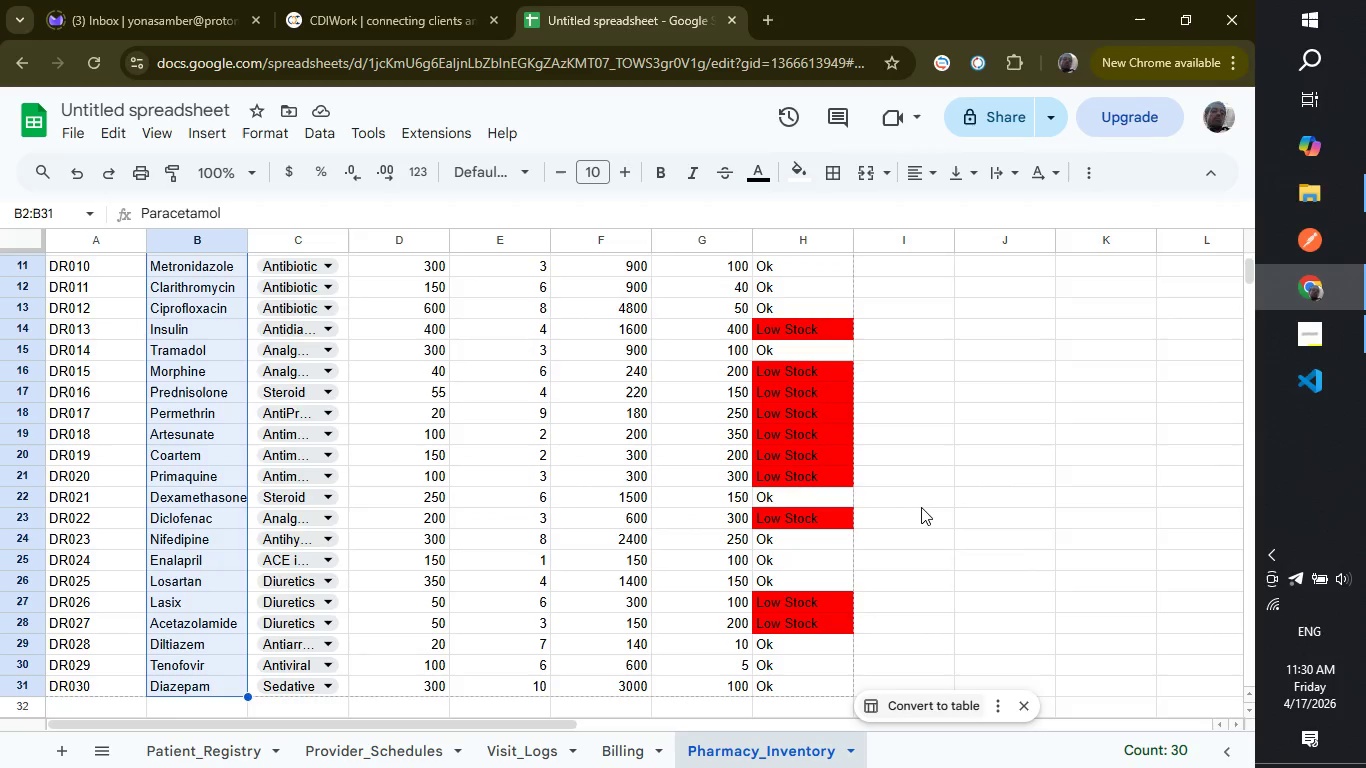 
scroll: coordinate [761, 510], scroll_direction: up, amount: 7.0
 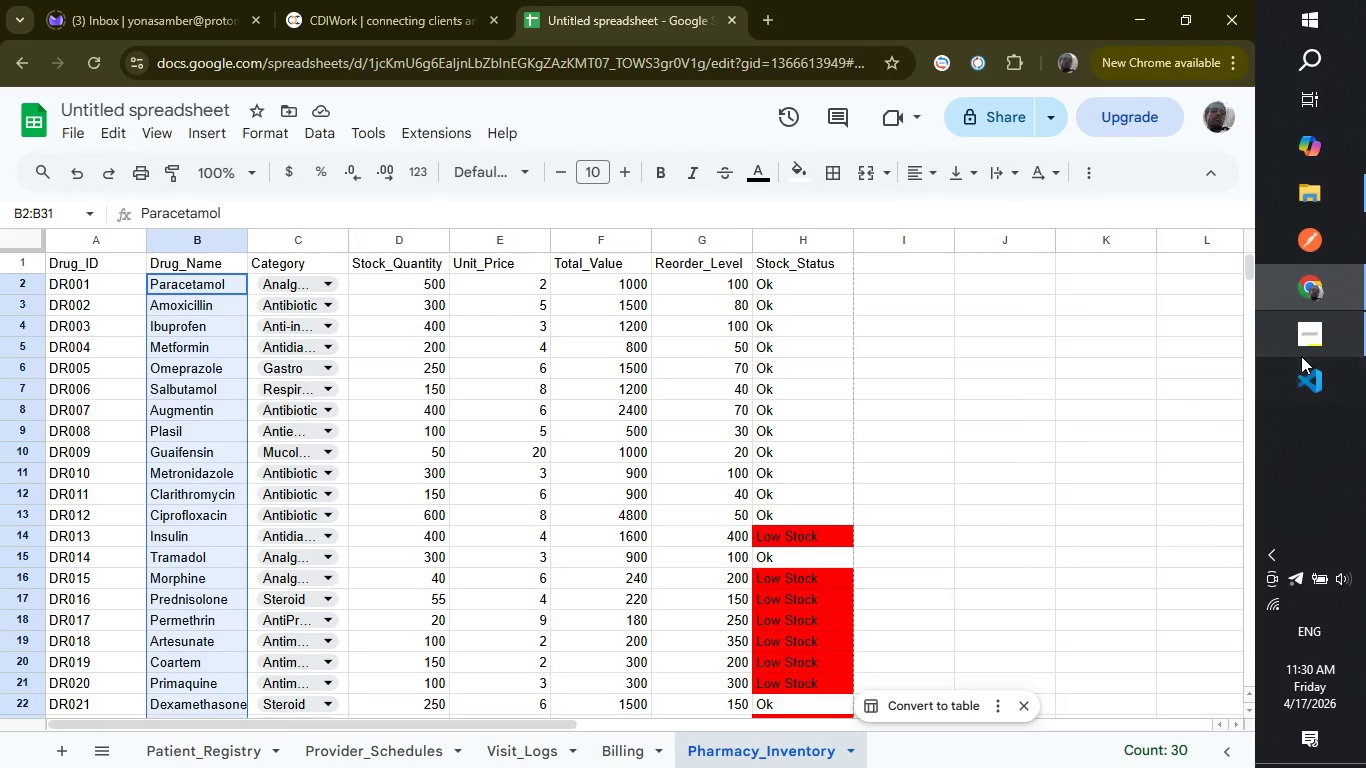 
left_click([1303, 354])